 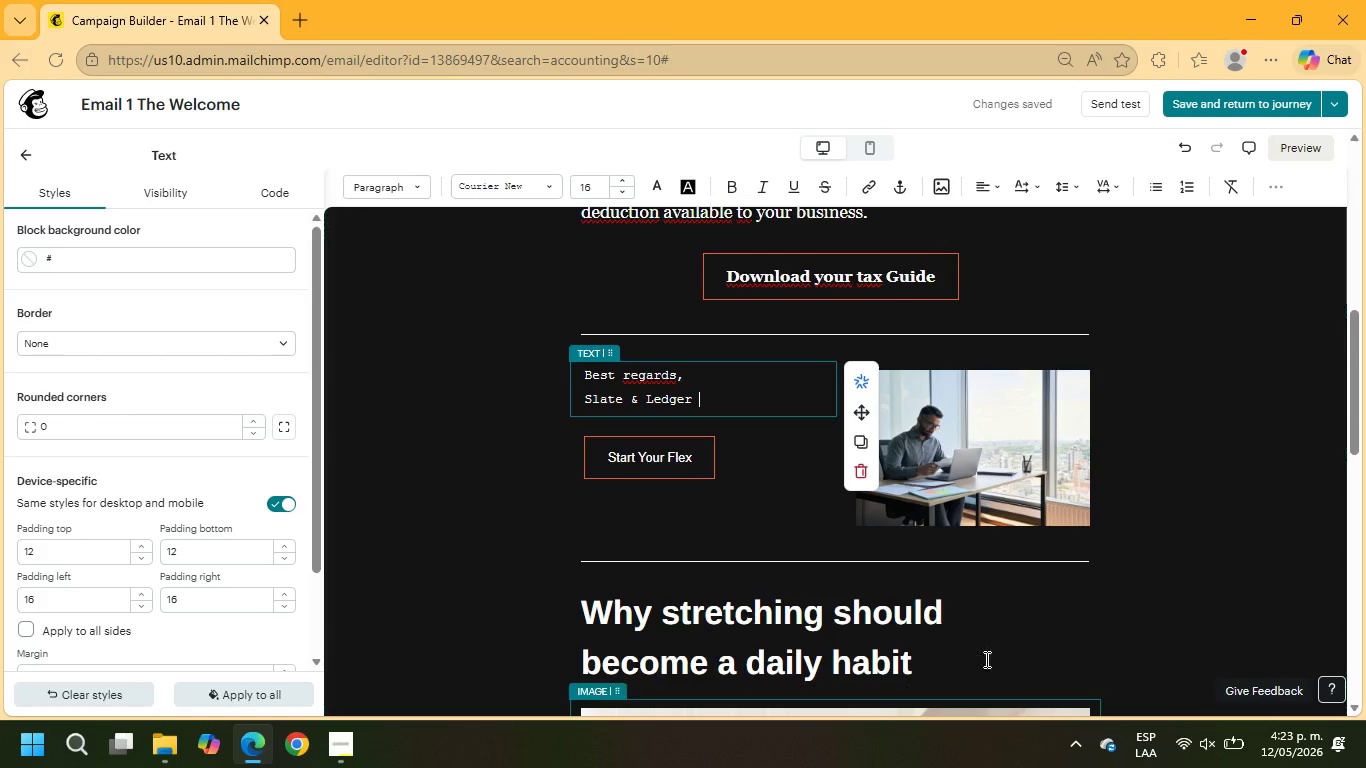 
type(SEr)
key(Backspace)
key(Backspace)
type(ervices)
 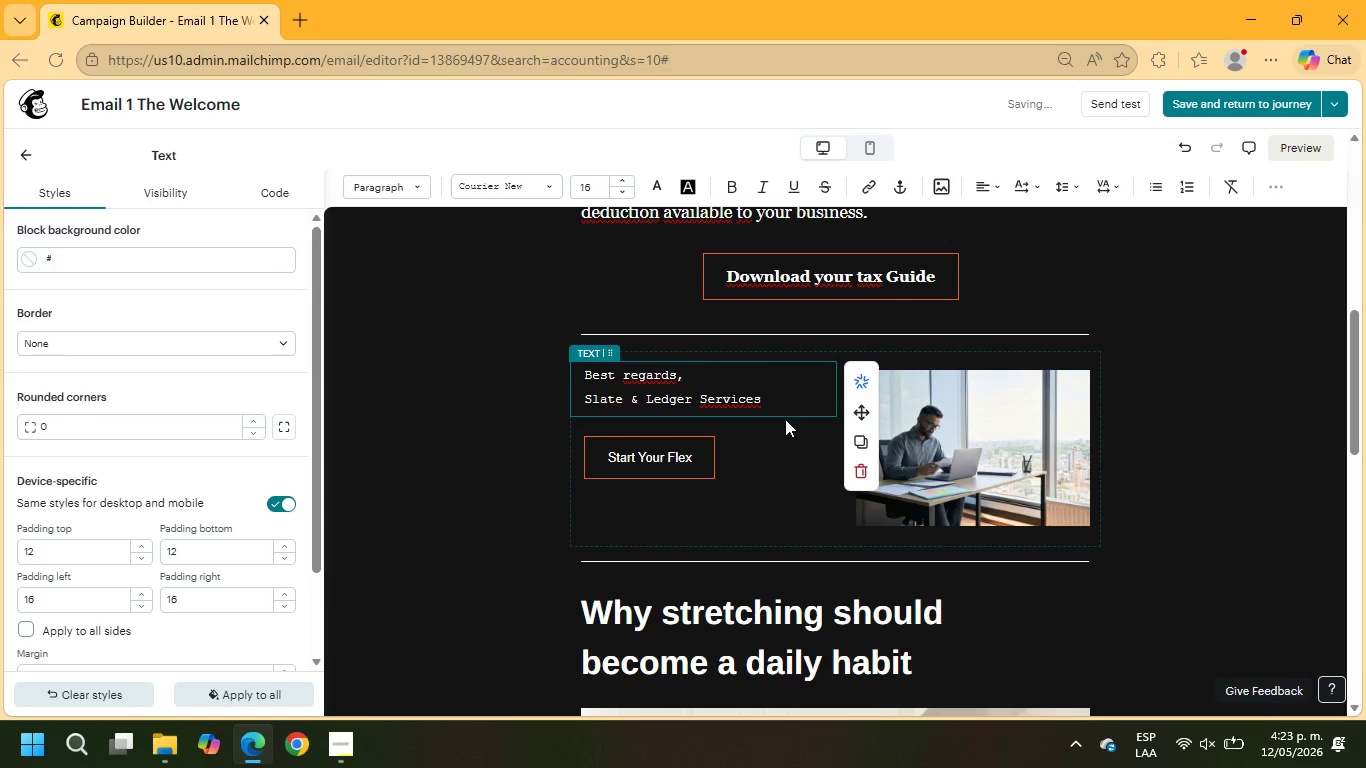 
left_click_drag(start_coordinate=[770, 402], to_coordinate=[579, 362])
 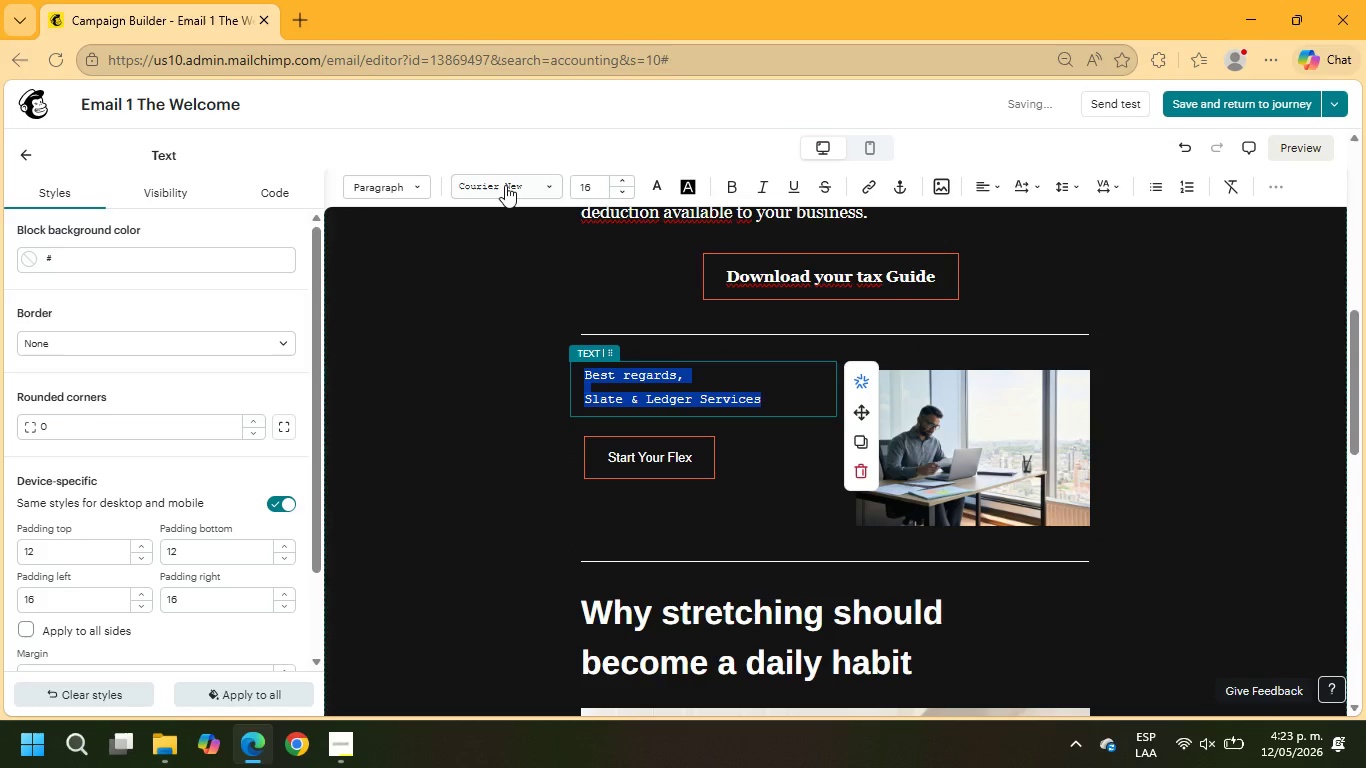 
left_click([505, 185])
 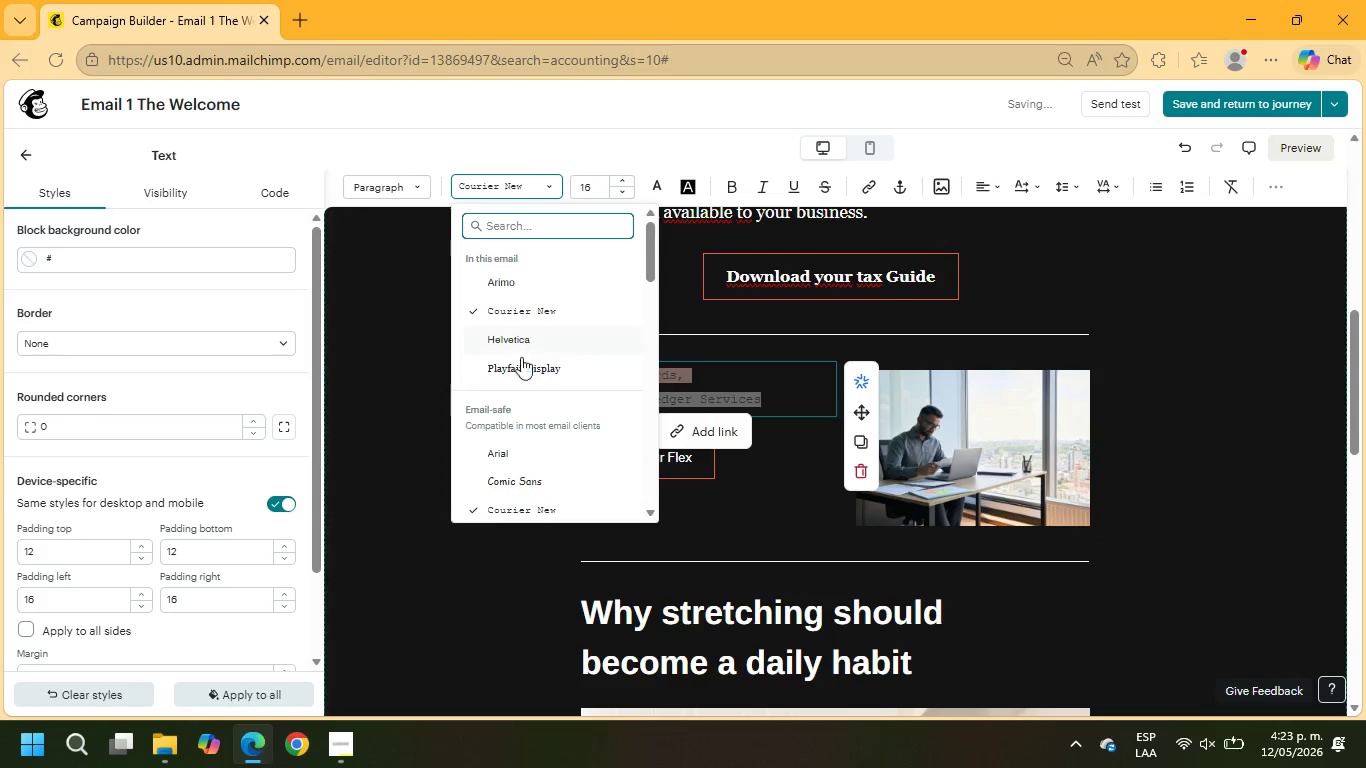 
left_click([524, 373])
 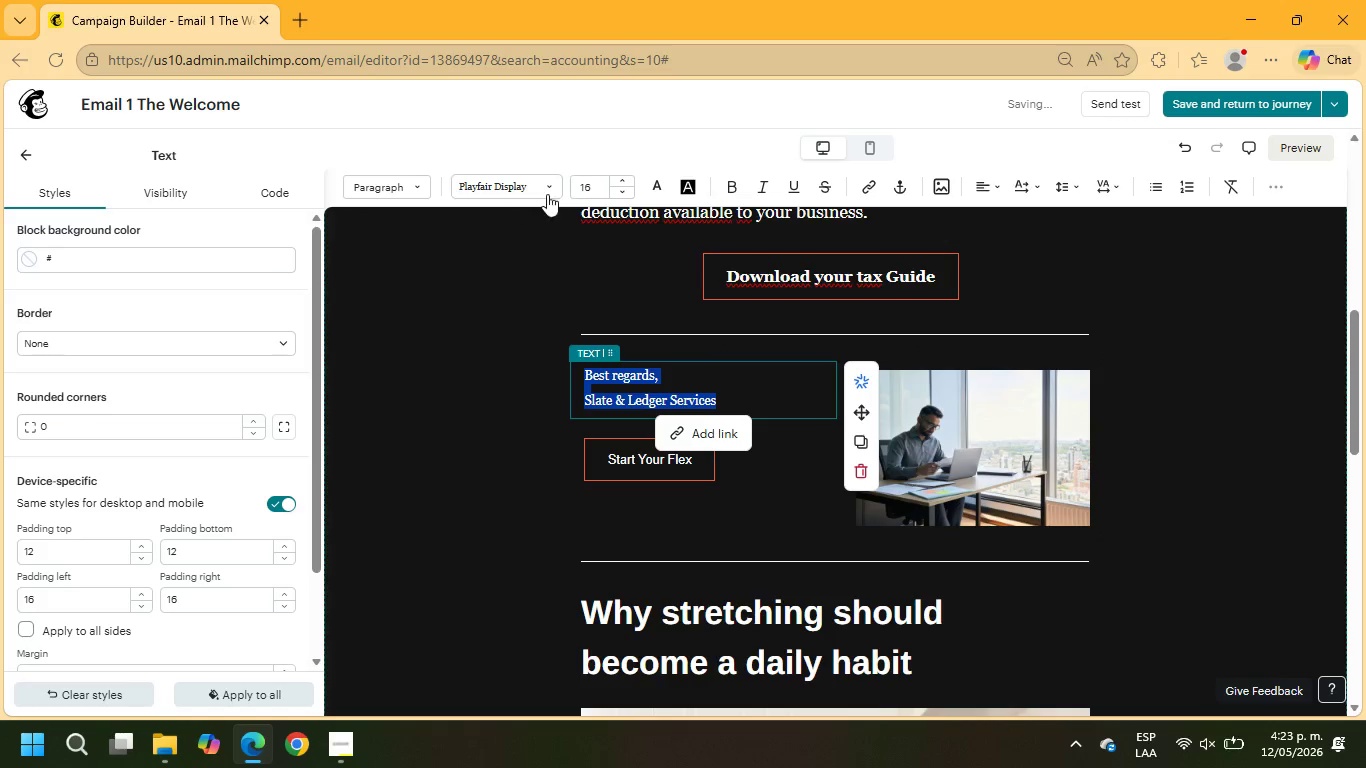 
left_click_drag(start_coordinate=[595, 186], to_coordinate=[583, 186])
 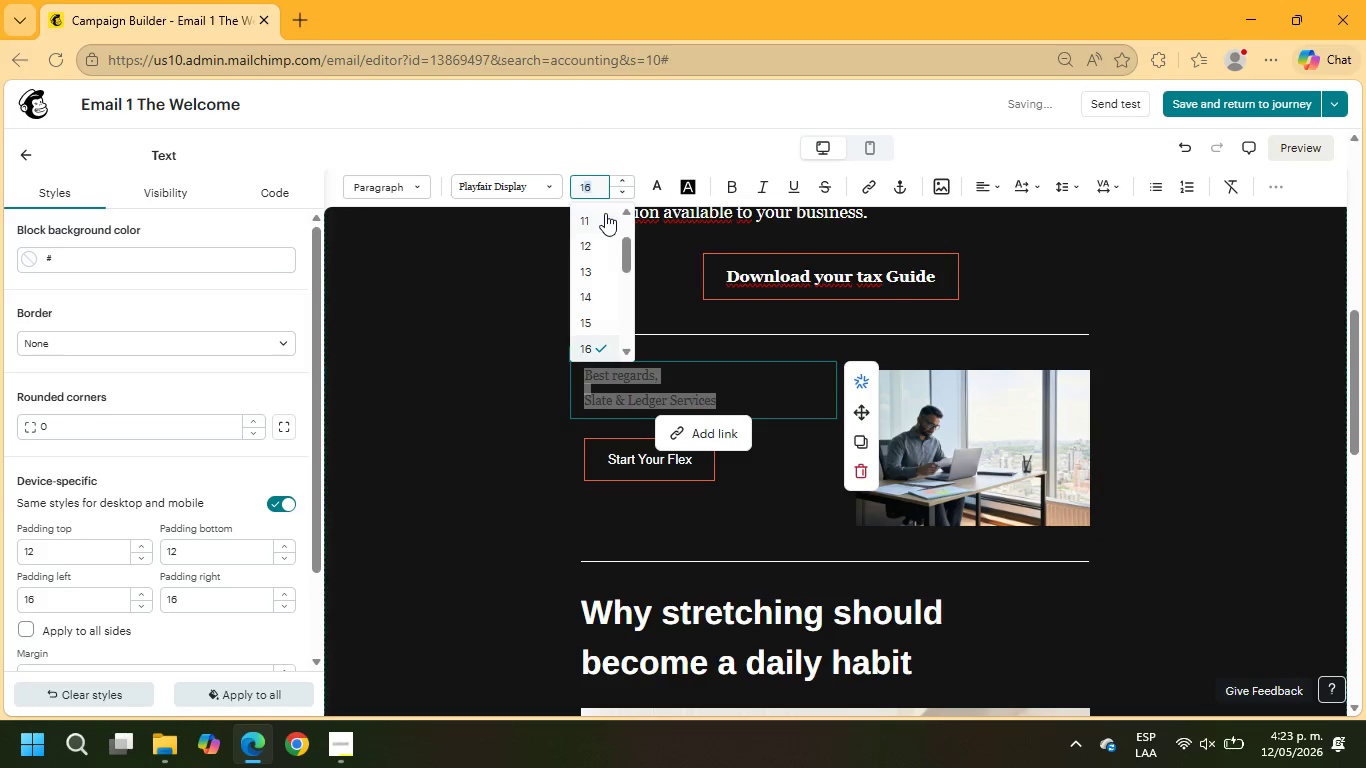 
scroll: coordinate [605, 213], scroll_direction: up, amount: 1.0
 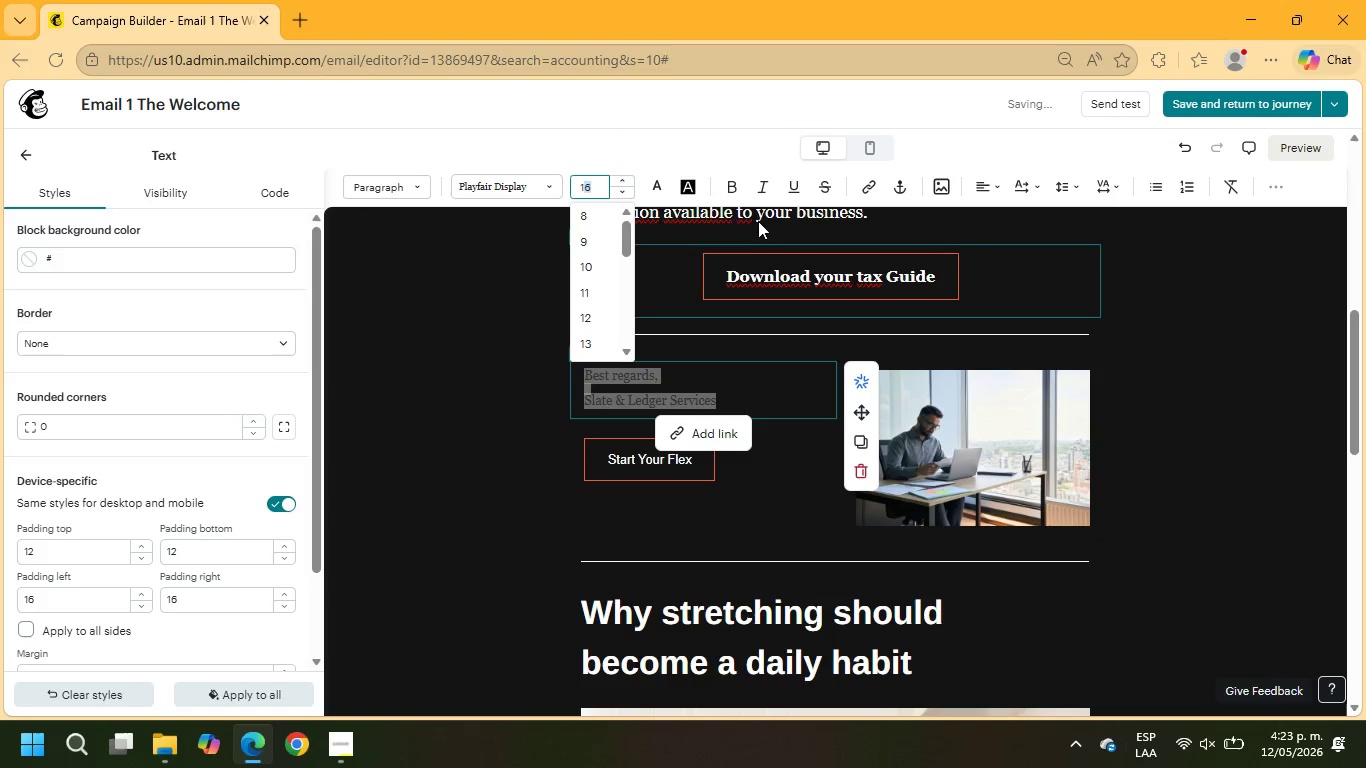 
left_click([758, 212])
 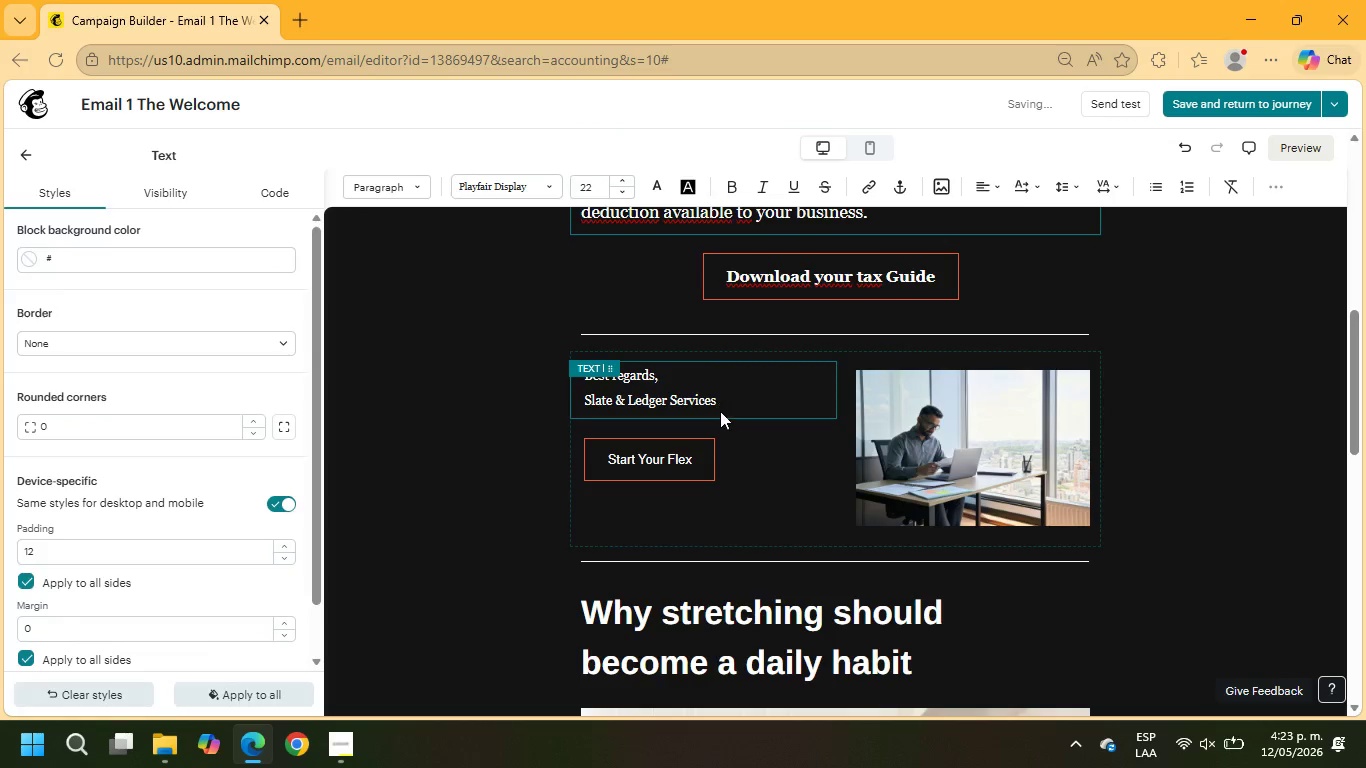 
left_click_drag(start_coordinate=[722, 403], to_coordinate=[581, 375])
 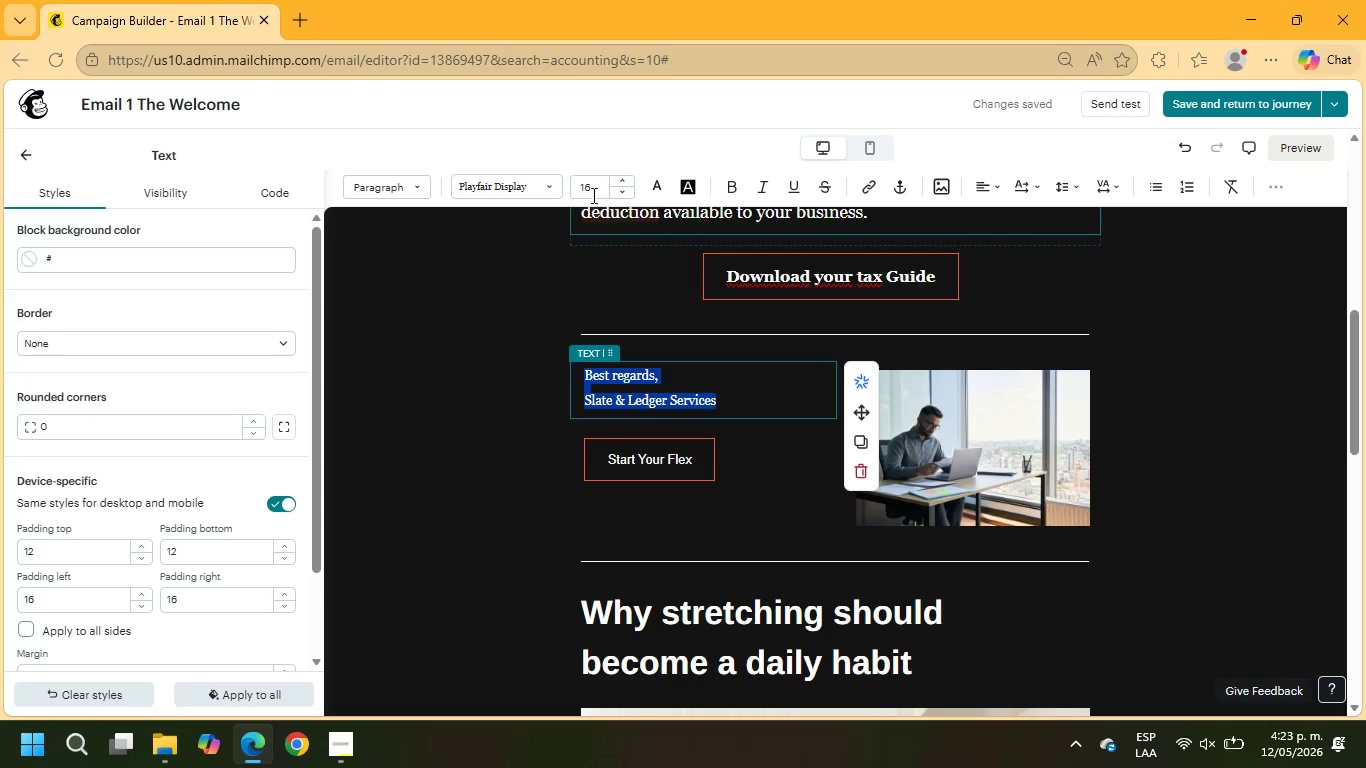 
left_click_drag(start_coordinate=[592, 188], to_coordinate=[574, 188])
 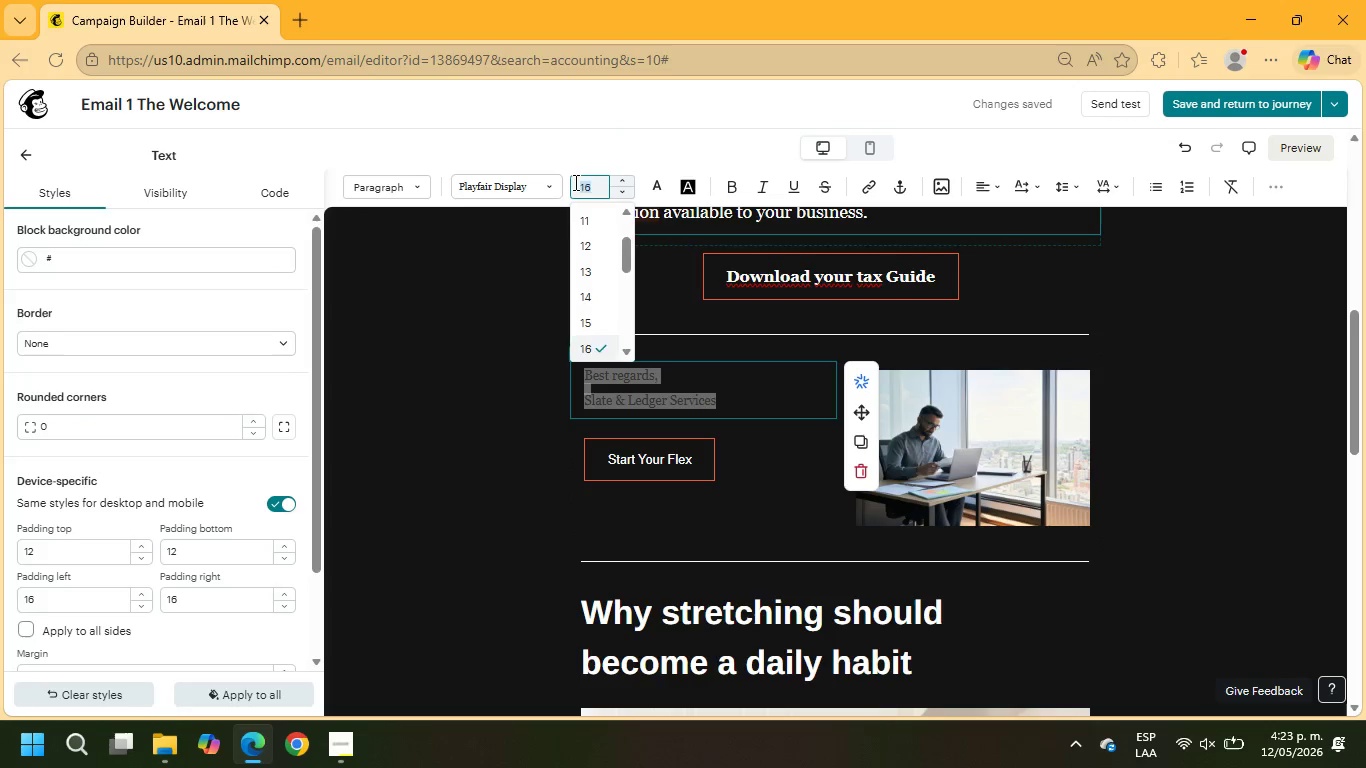 
key(Numpad2)
 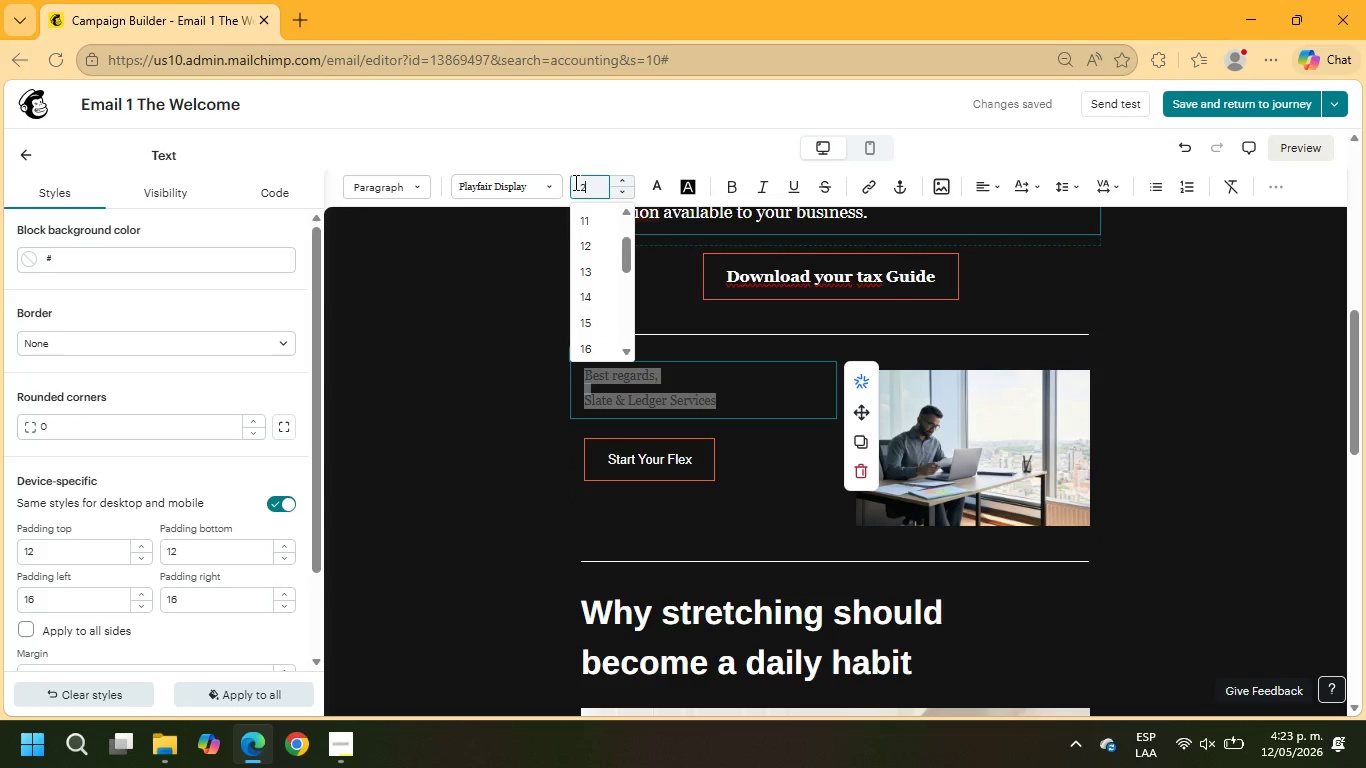 
key(Numpad2)
 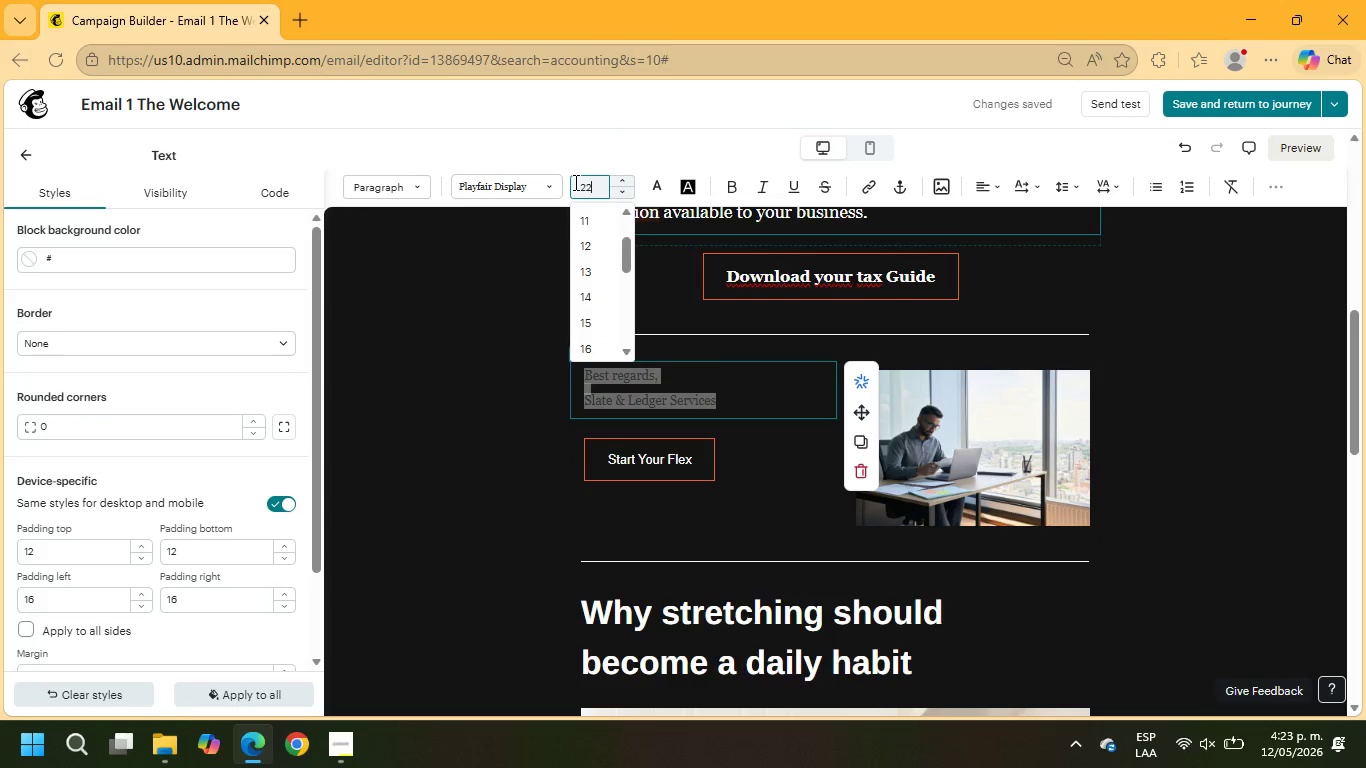 
key(NumpadEnter)
 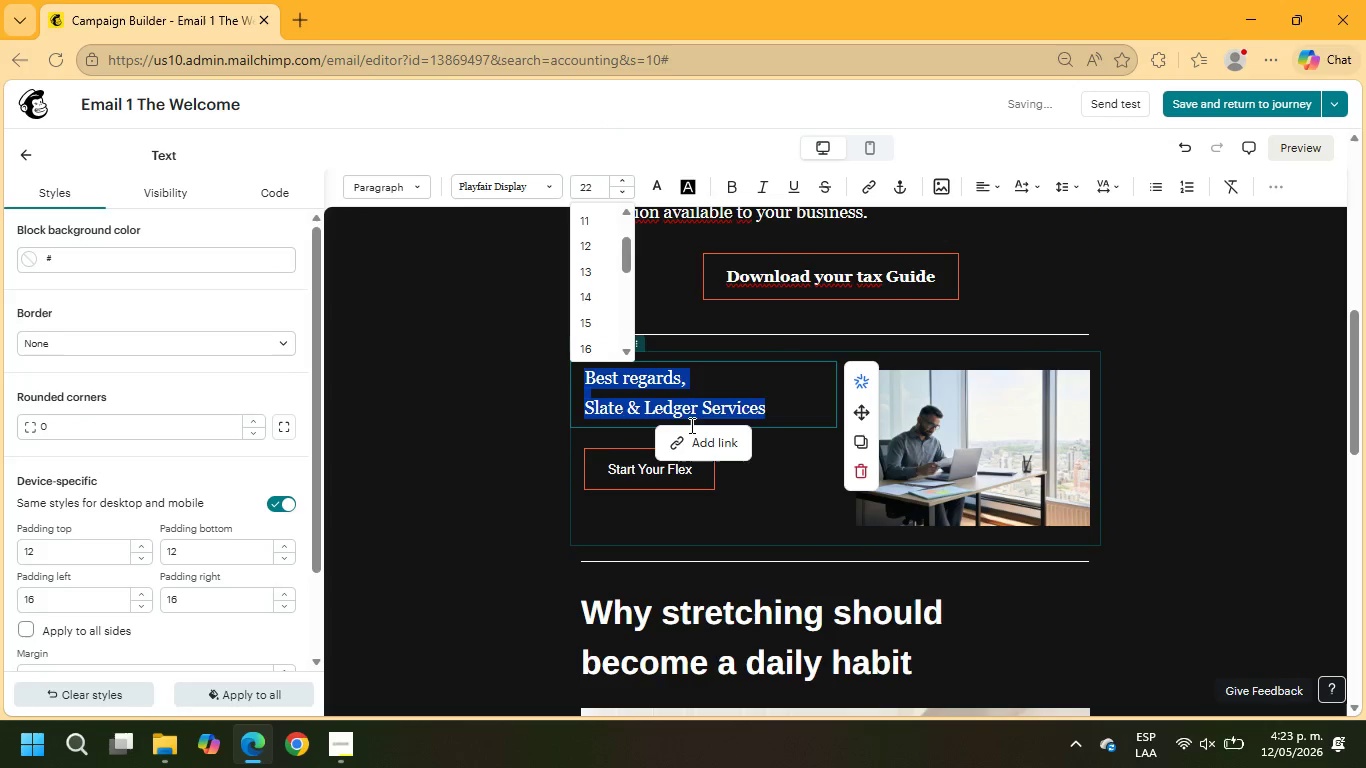 
left_click([627, 464])
 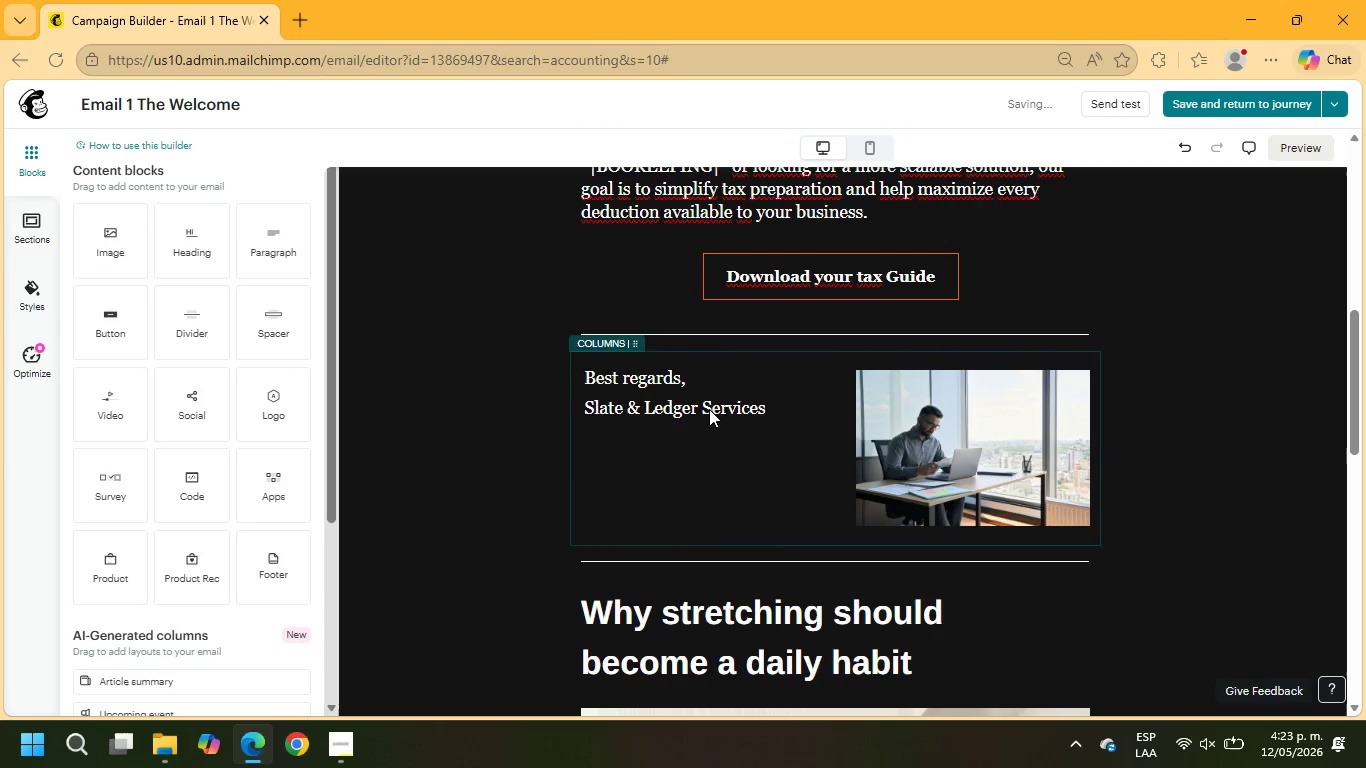 
left_click_drag(start_coordinate=[779, 409], to_coordinate=[561, 371])
 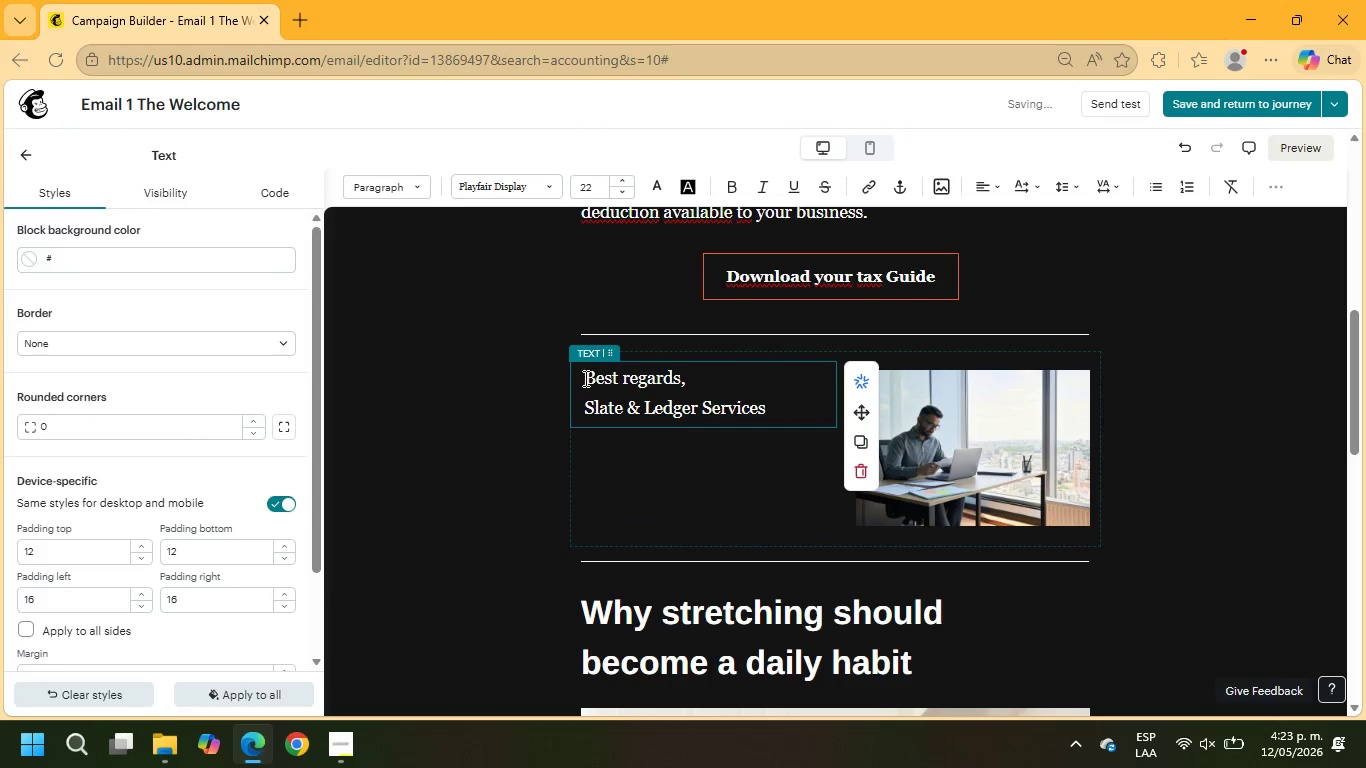 
left_click_drag(start_coordinate=[584, 377], to_coordinate=[773, 418])
 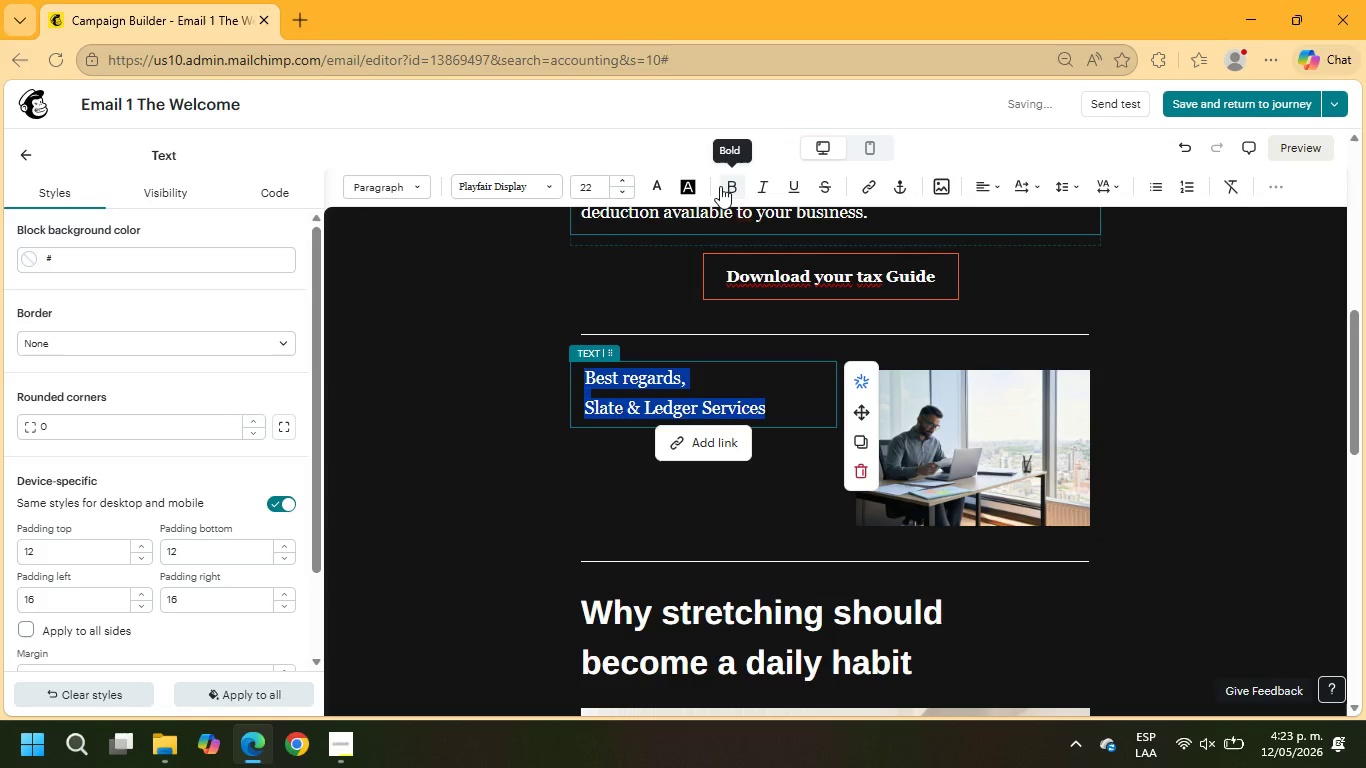 
left_click([735, 187])
 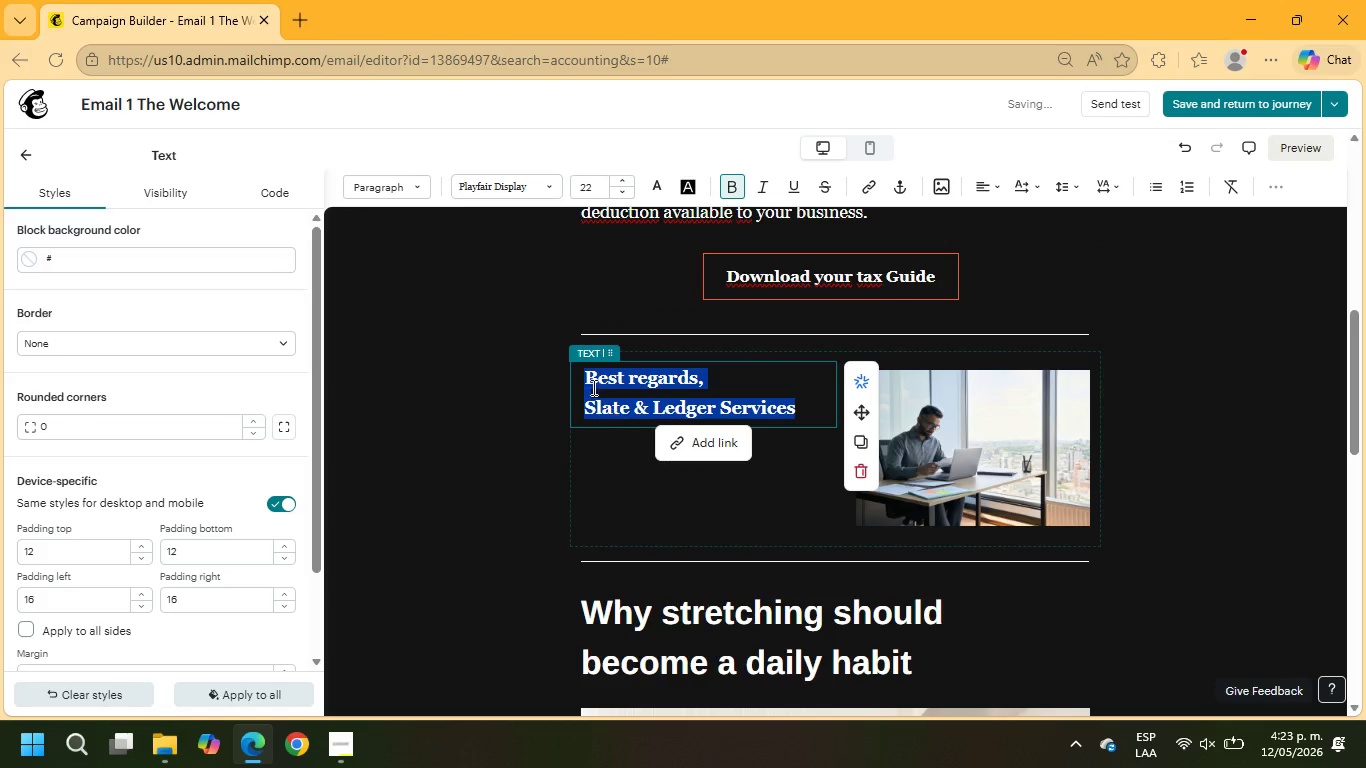 
left_click([582, 382])
 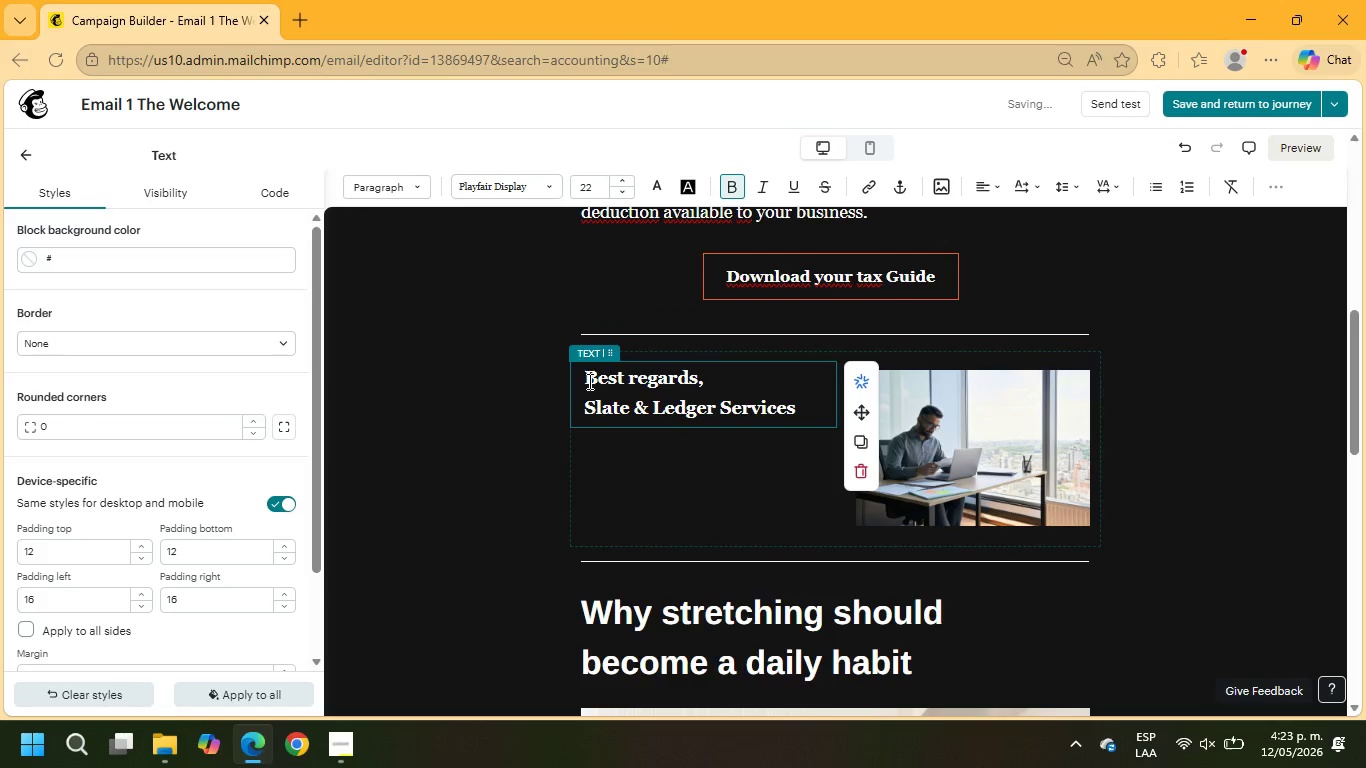 
left_click([588, 381])
 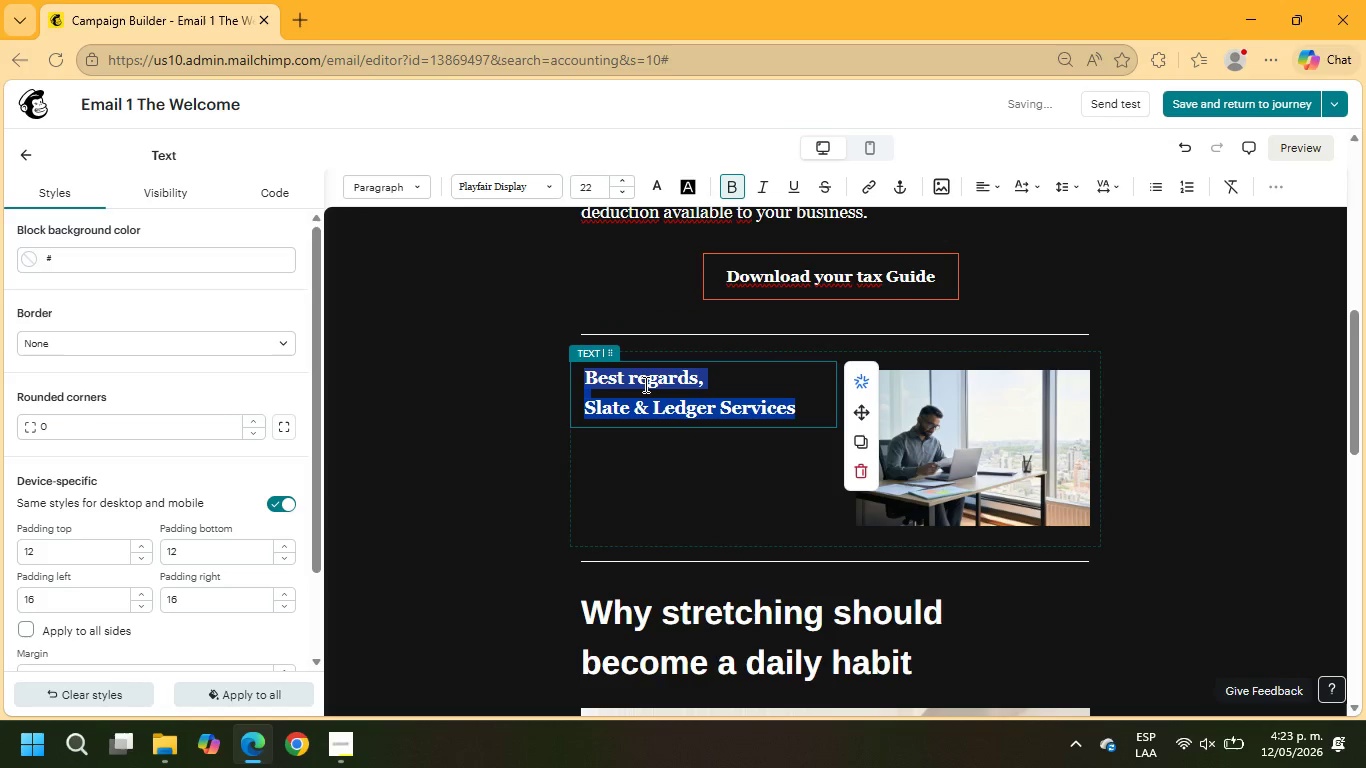 
key(ArrowLeft)
 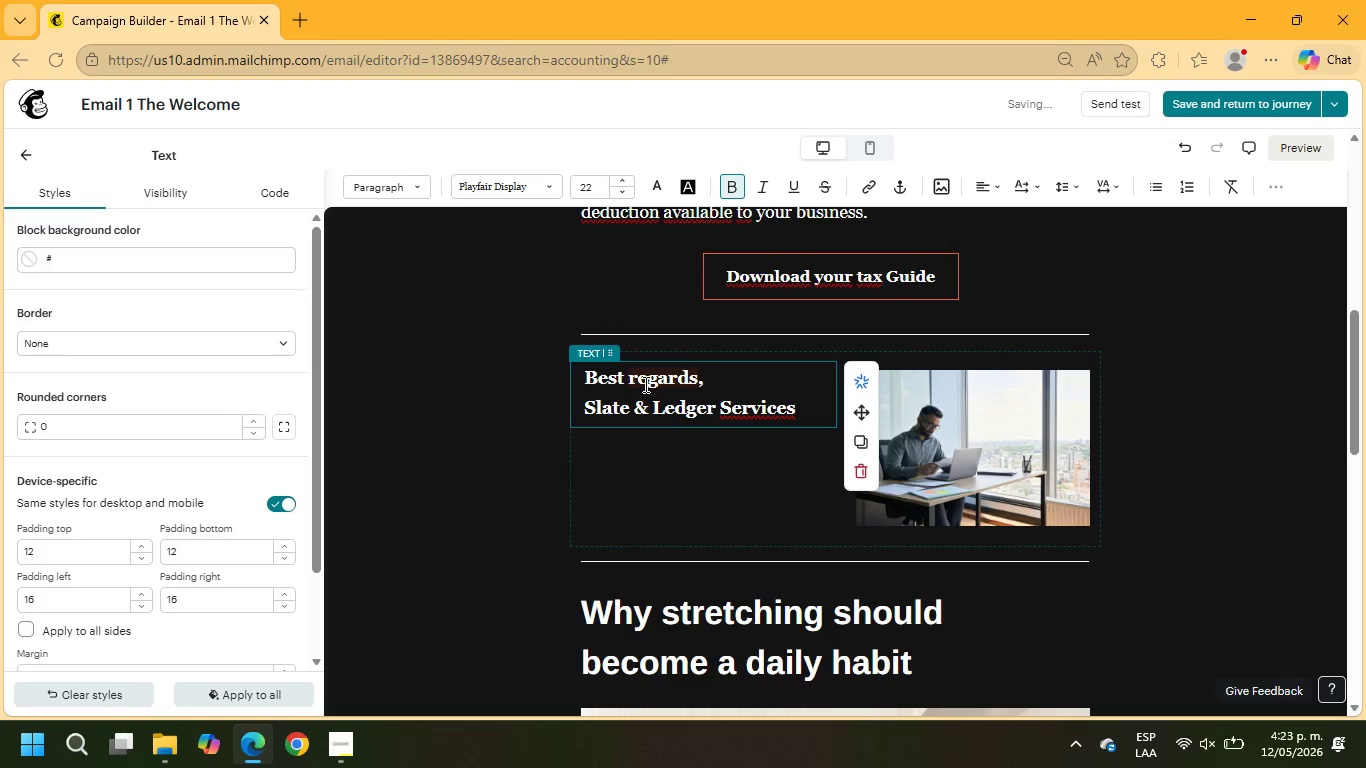 
key(Enter)
 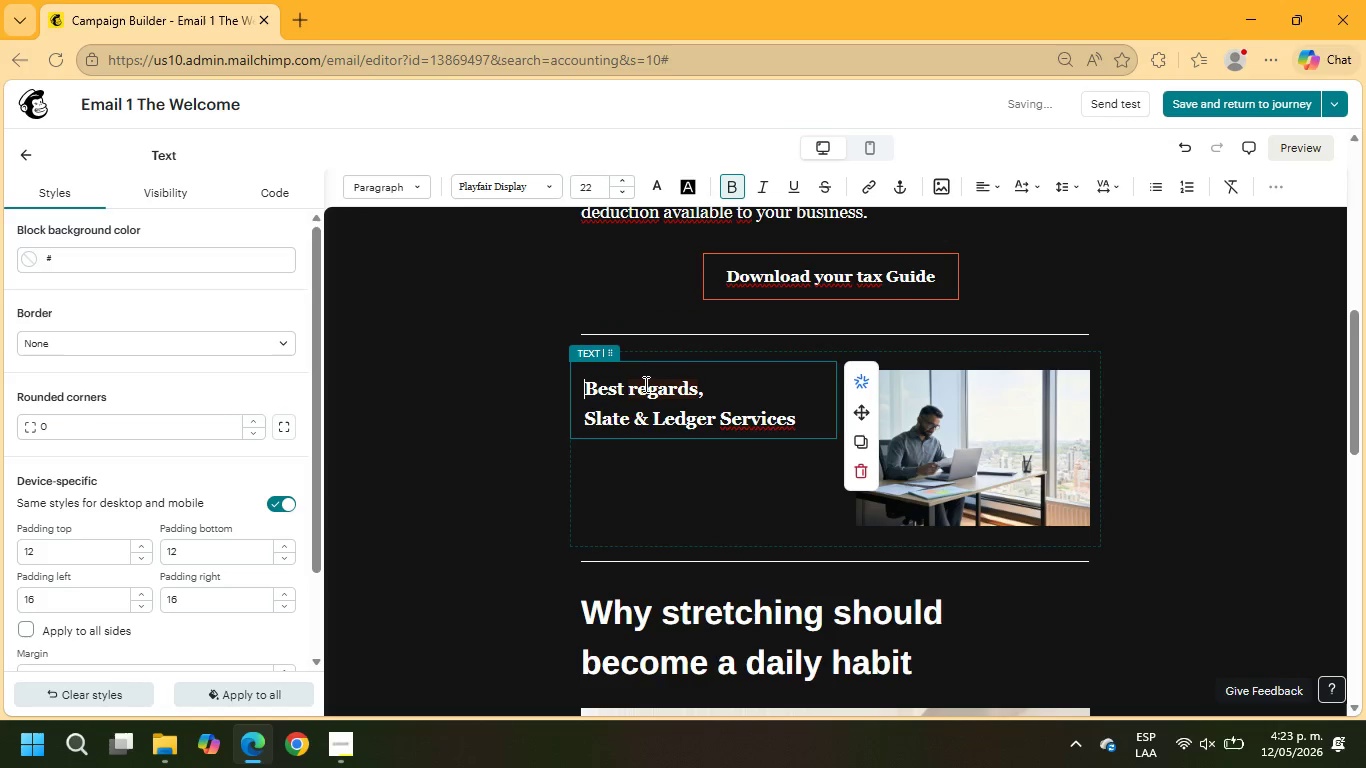 
key(Enter)
 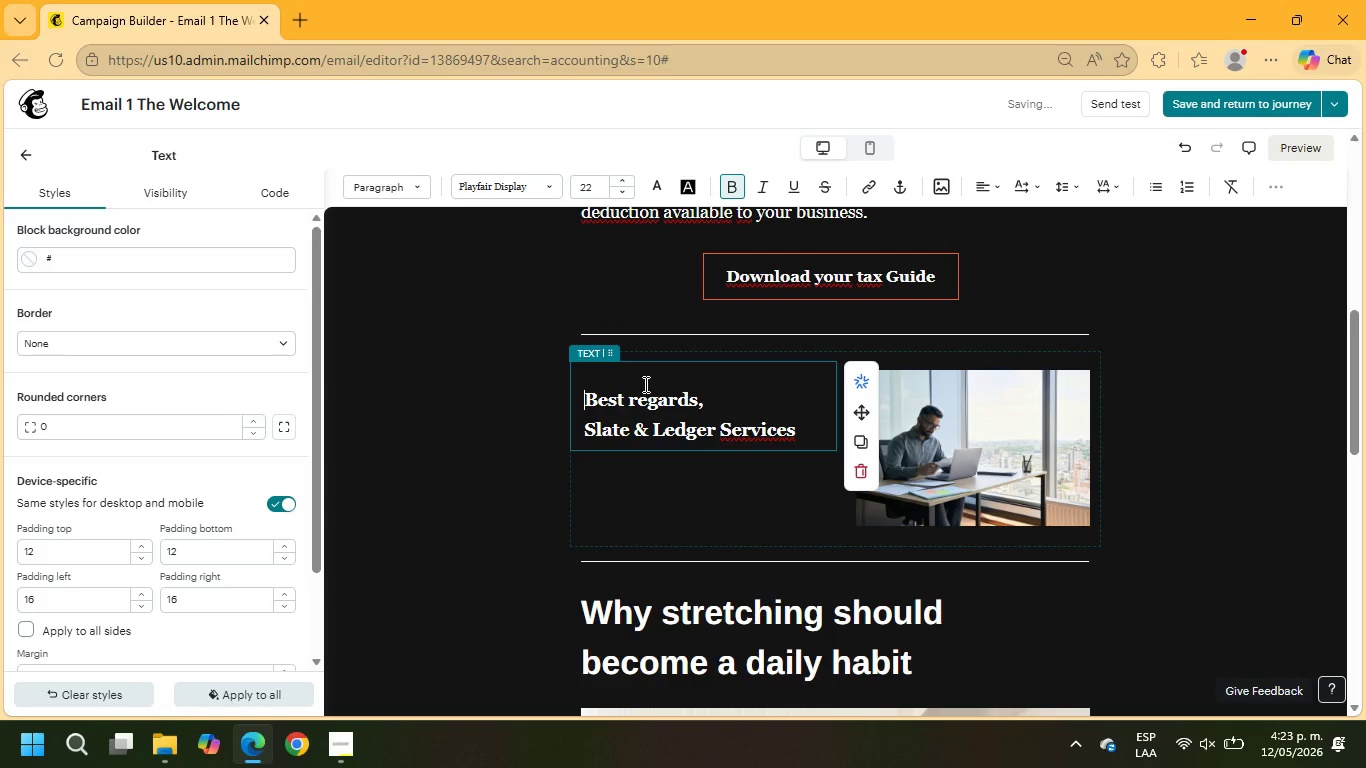 
key(Enter)
 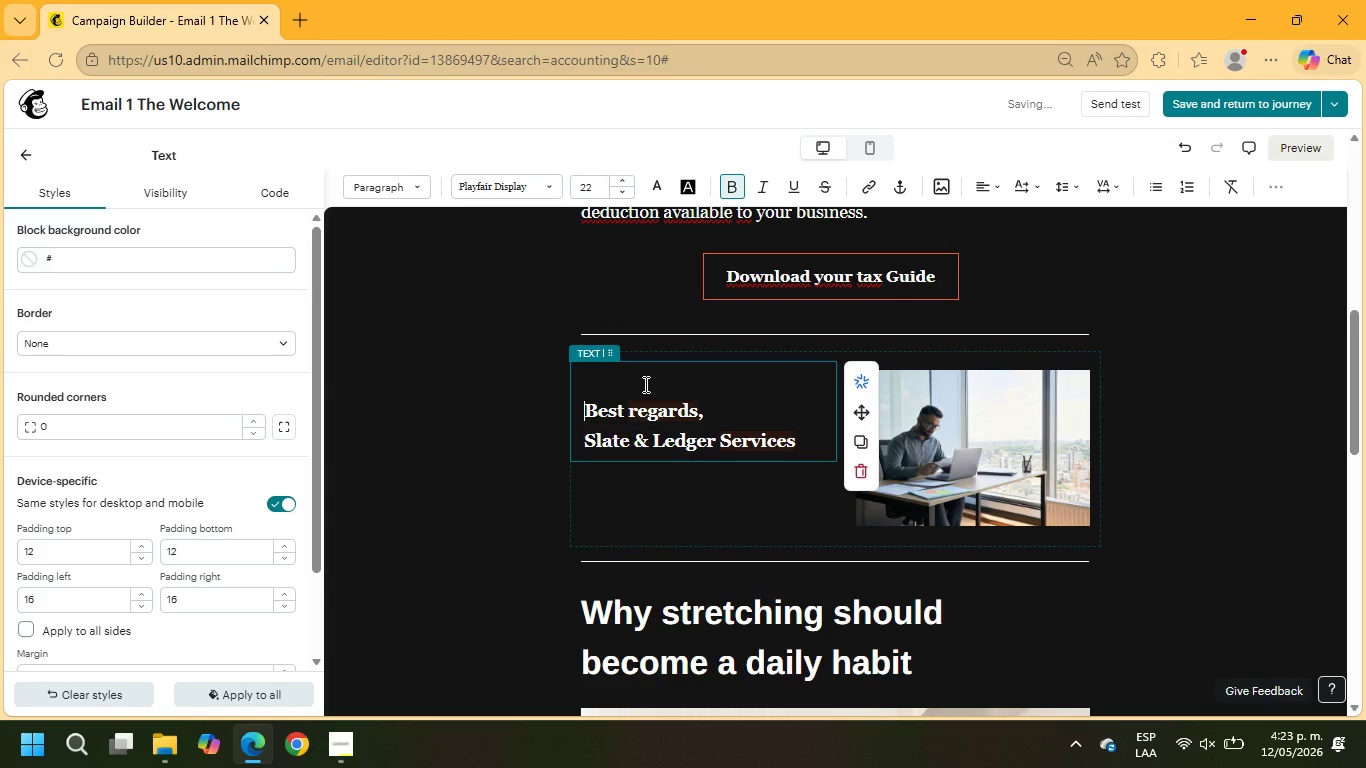 
key(Enter)
 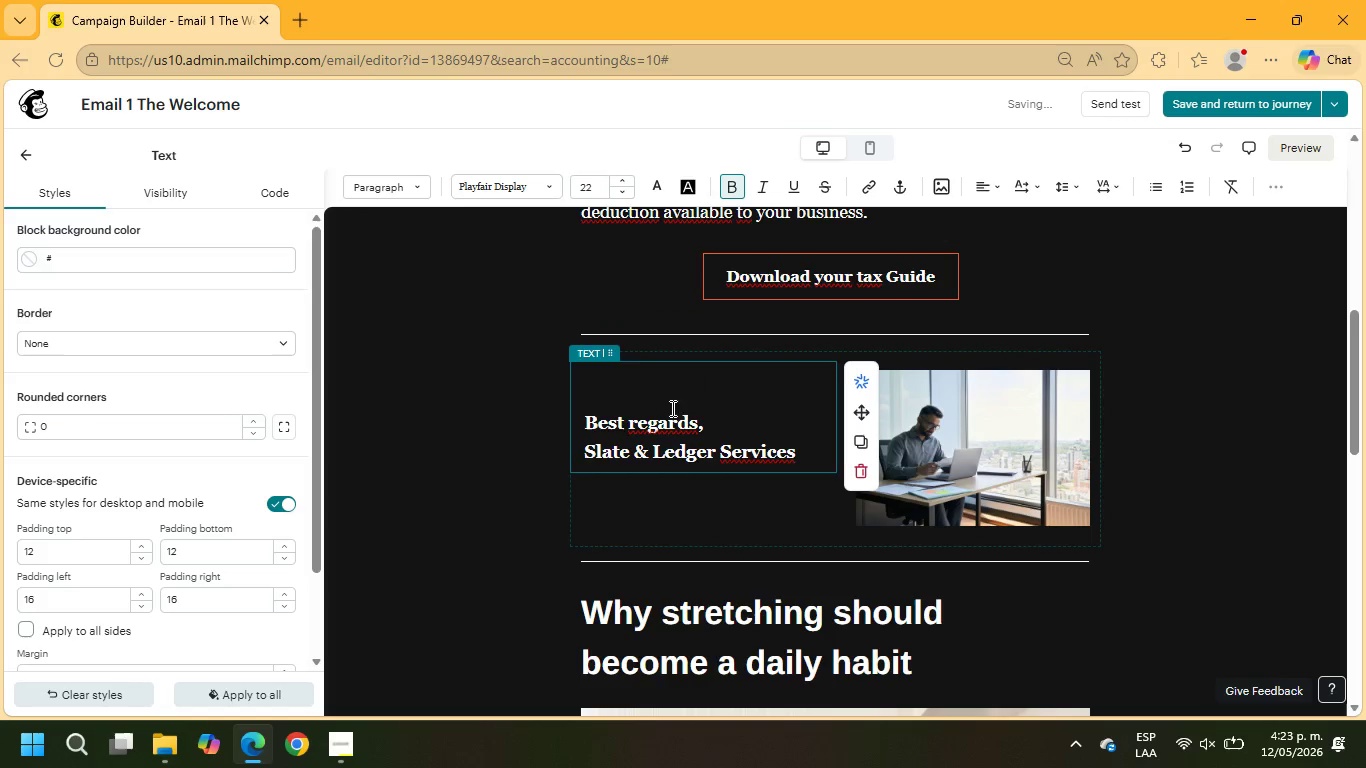 
scroll: coordinate [634, 360], scroll_direction: down, amount: 2.0
 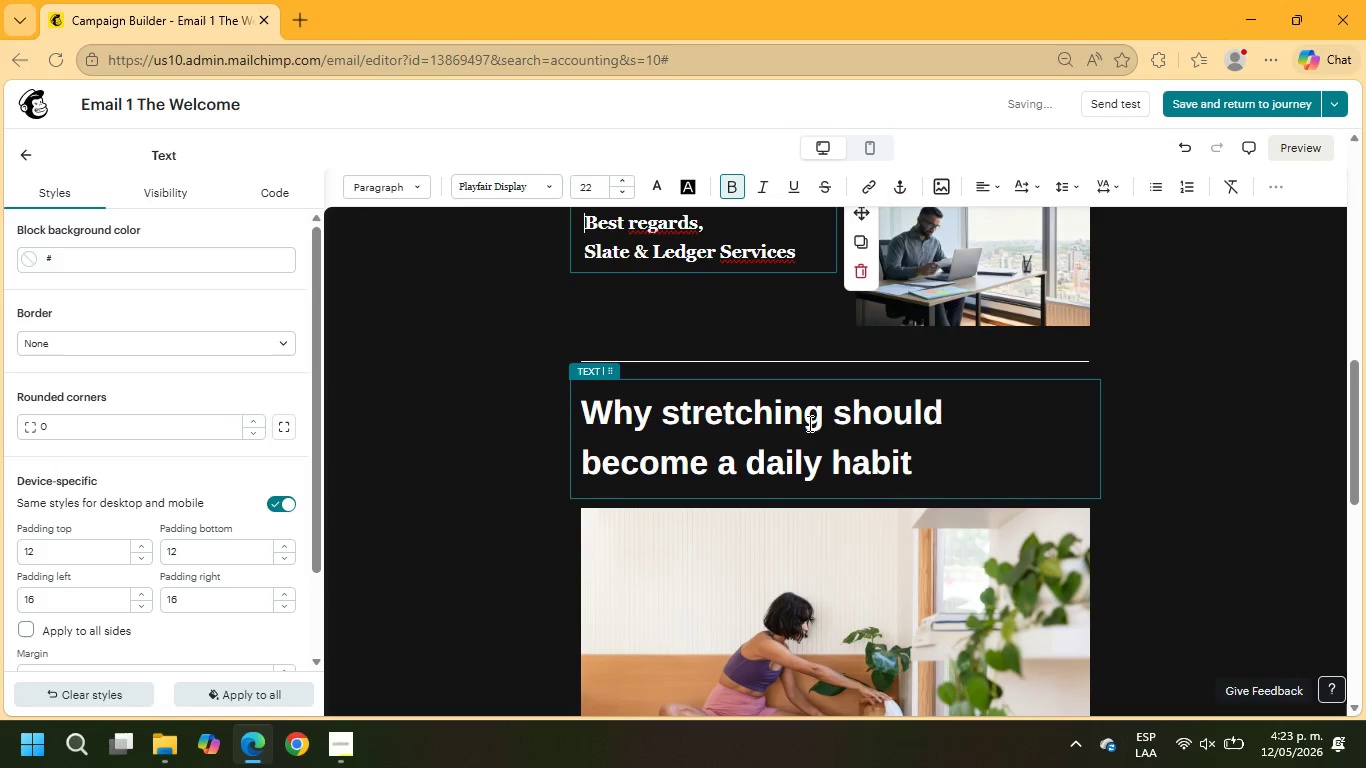 
left_click([814, 424])
 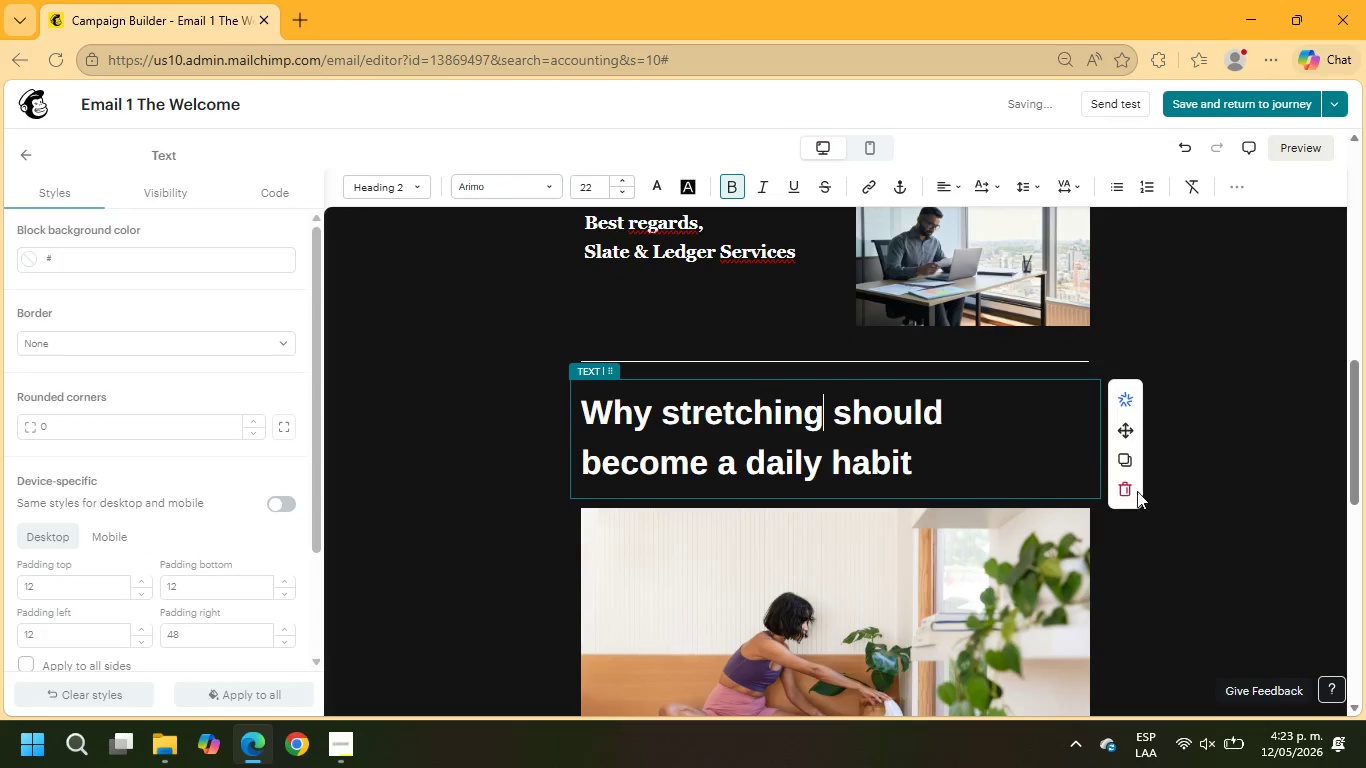 
left_click([1127, 491])
 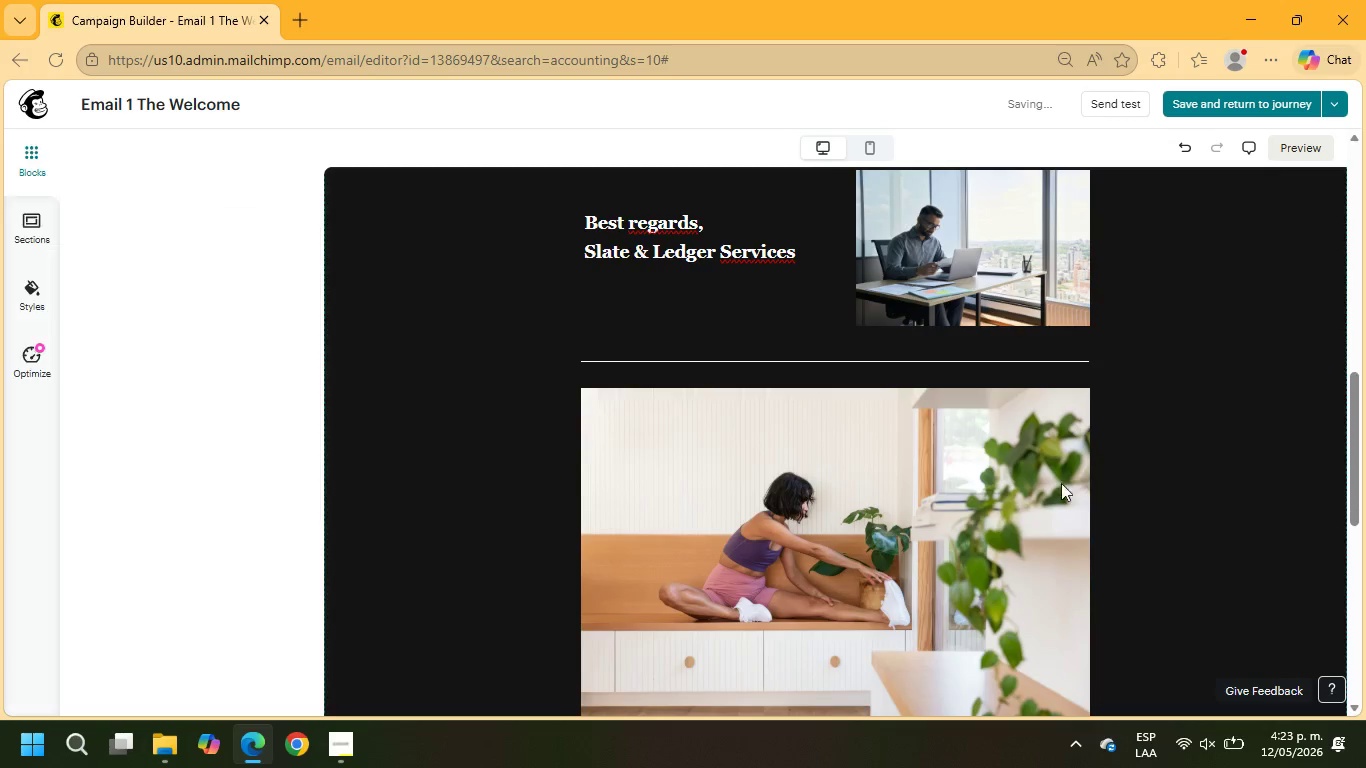 
left_click([1012, 450])
 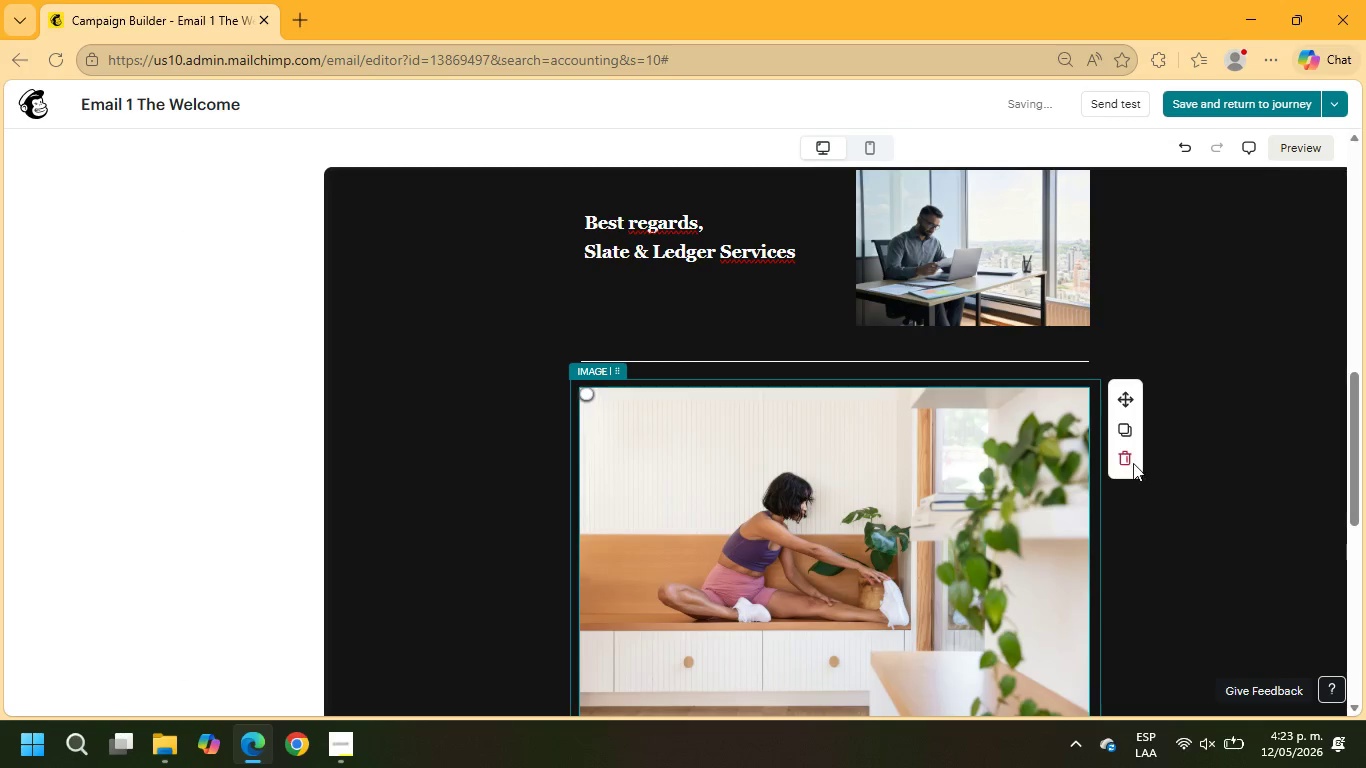 
left_click([1126, 461])
 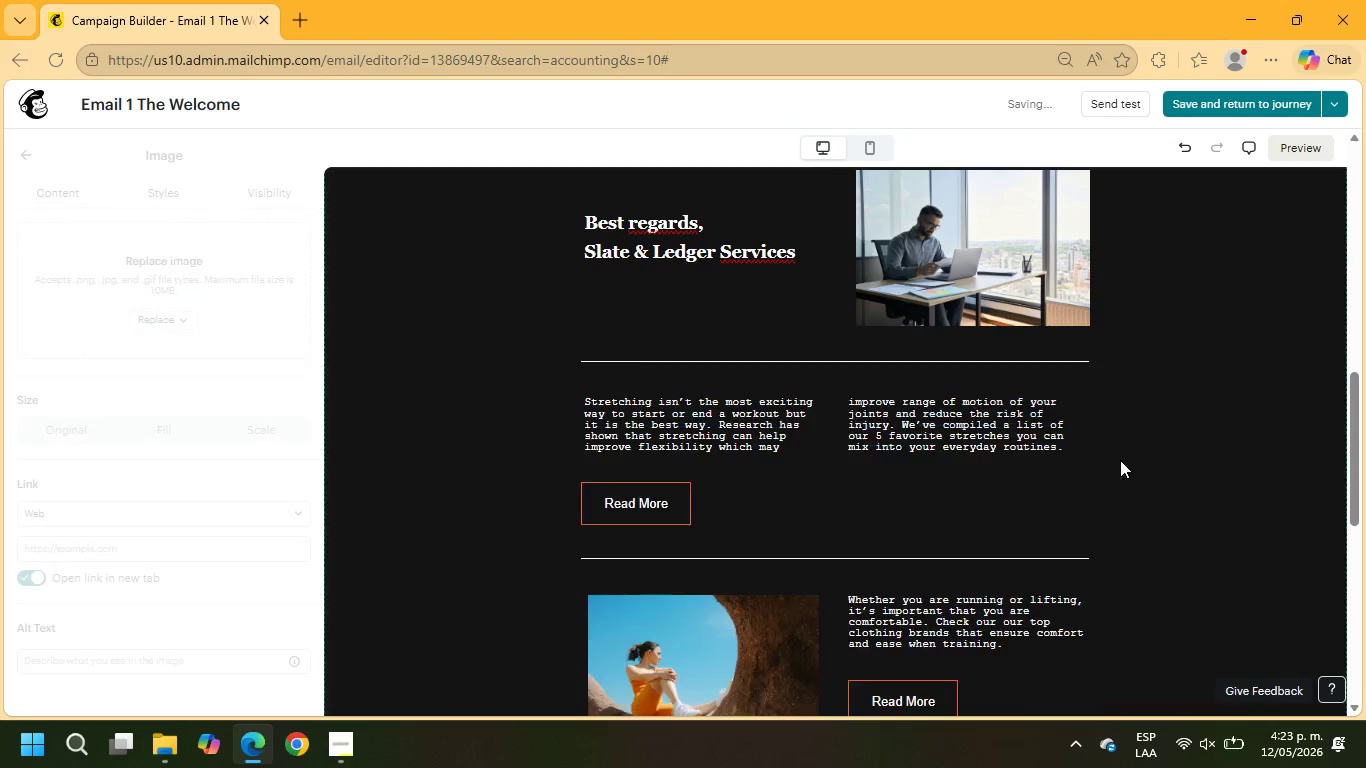 
scroll: coordinate [1120, 460], scroll_direction: down, amount: 2.0
 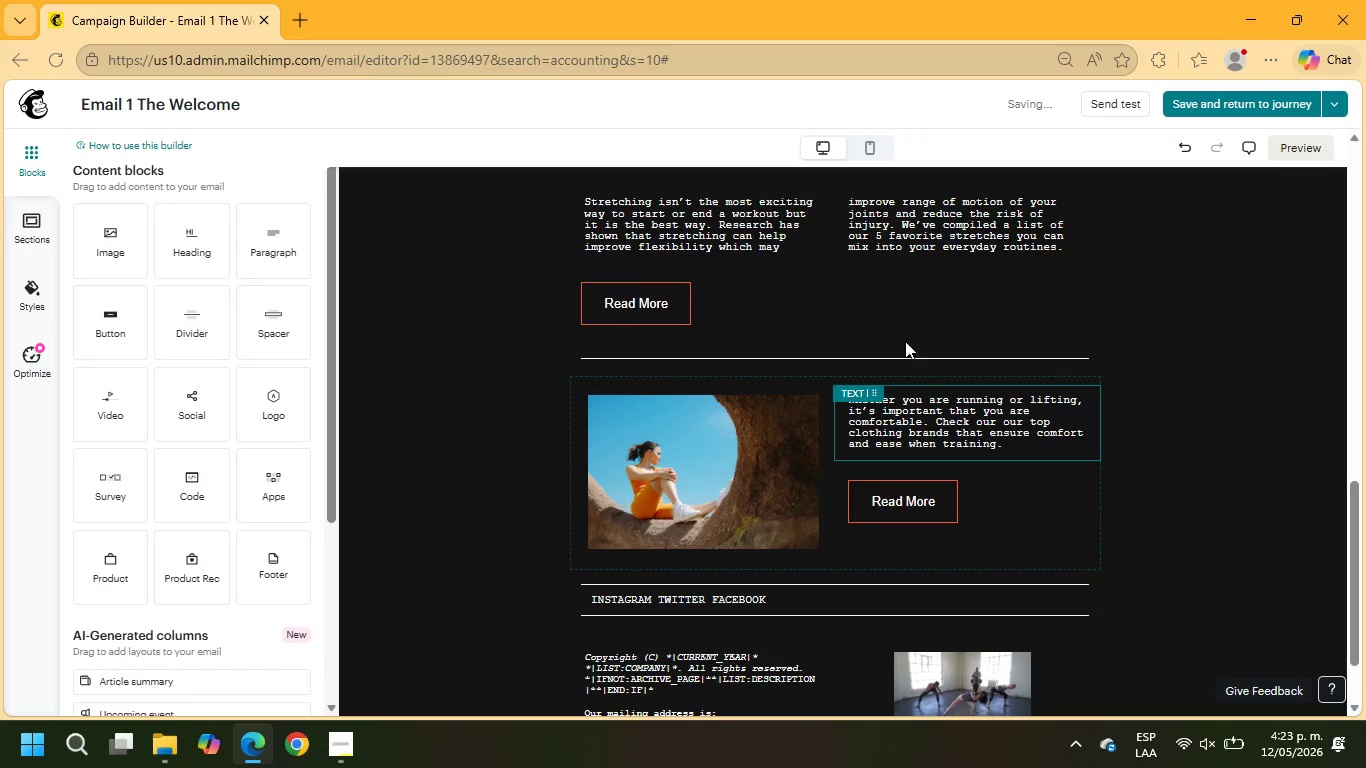 
scroll: coordinate [890, 331], scroll_direction: up, amount: 1.0
 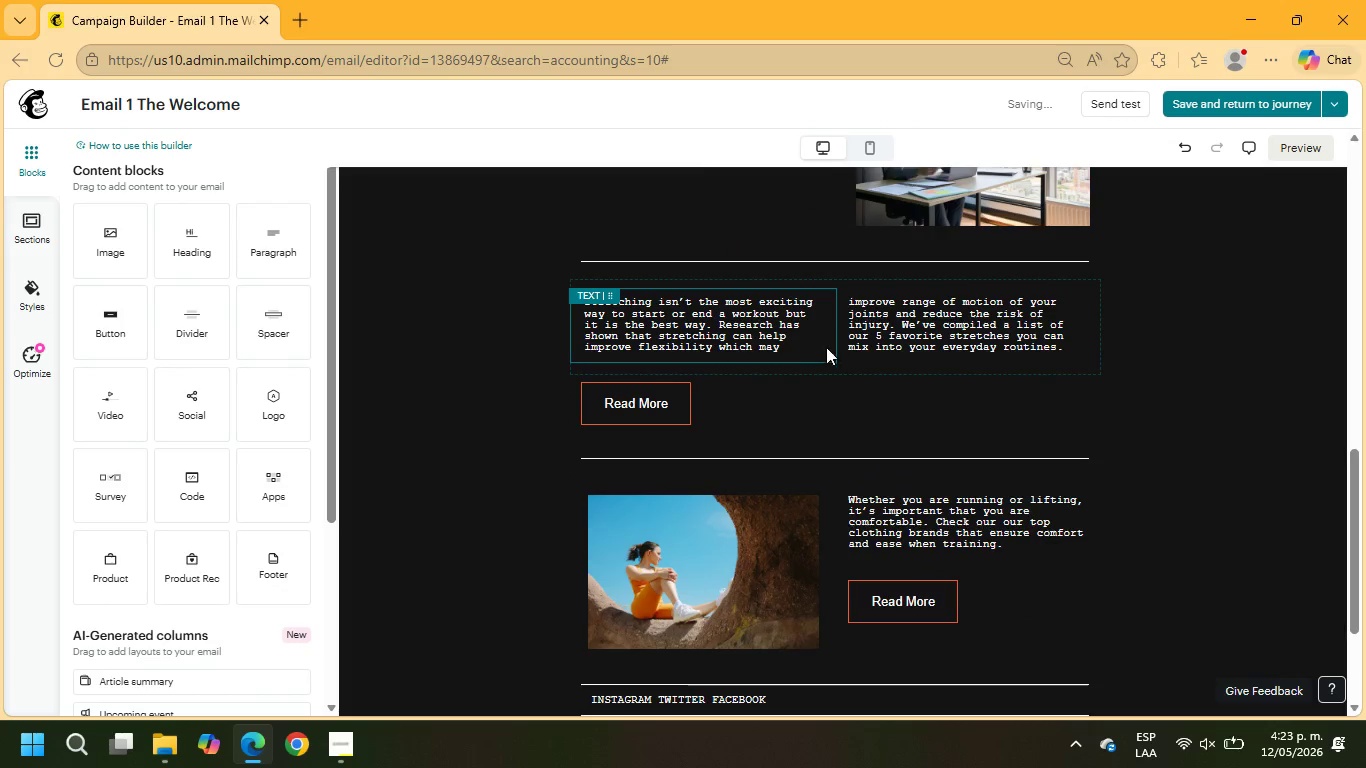 
left_click([835, 381])
 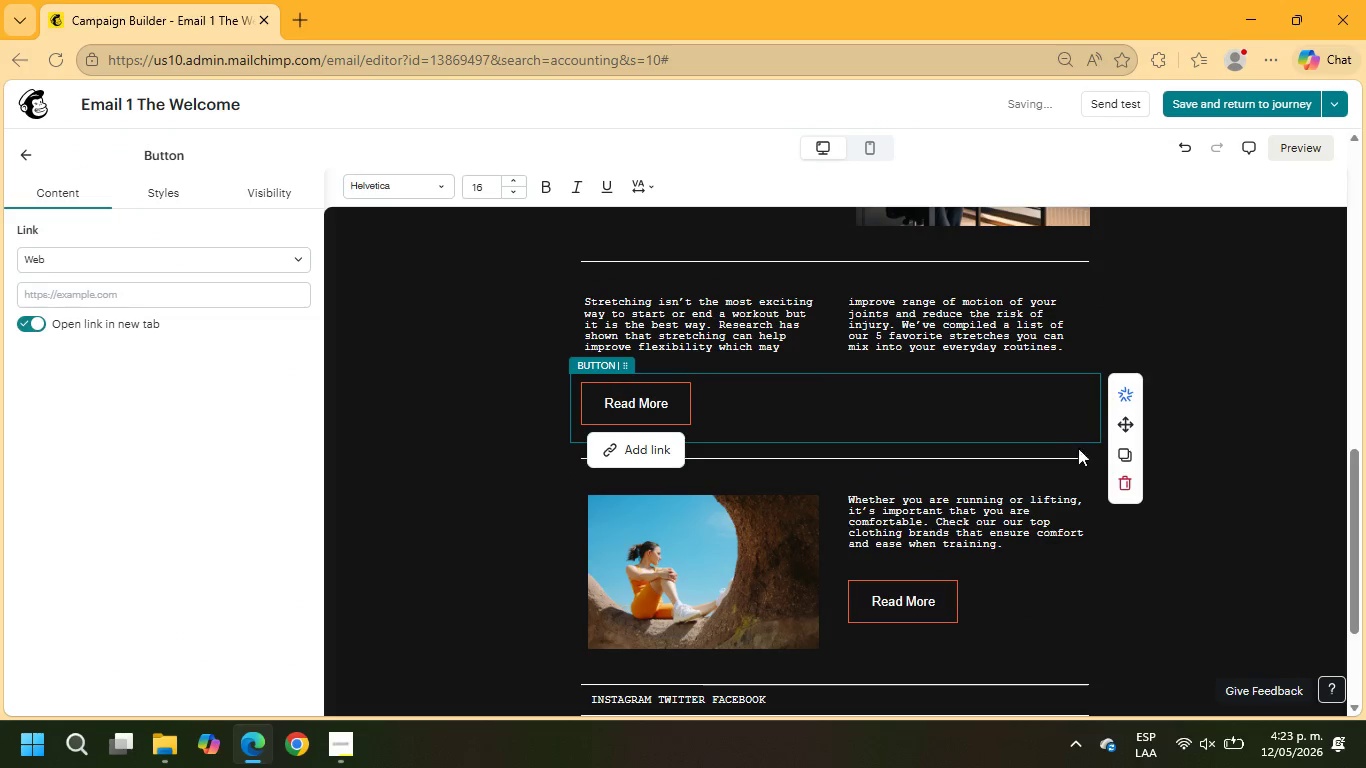 
left_click([1115, 481])
 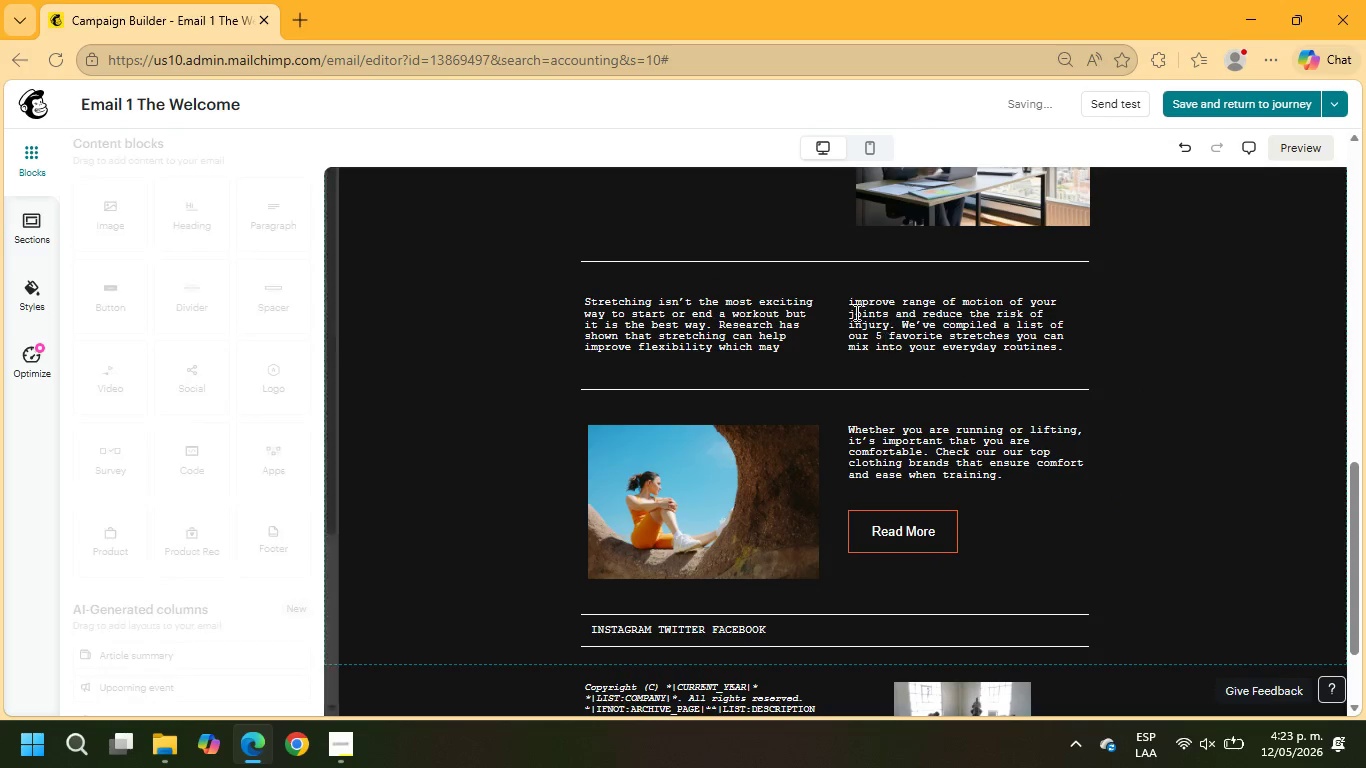 
left_click([830, 300])
 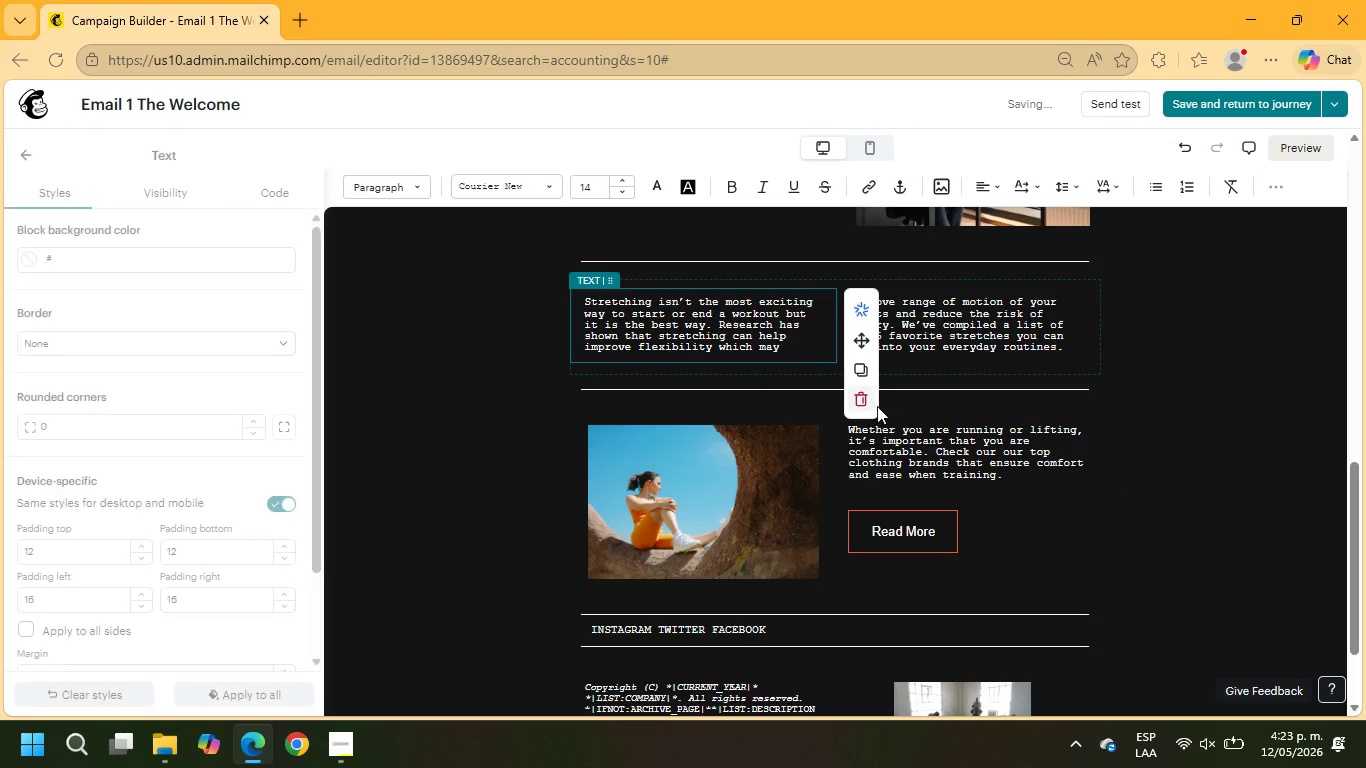 
left_click([871, 403])
 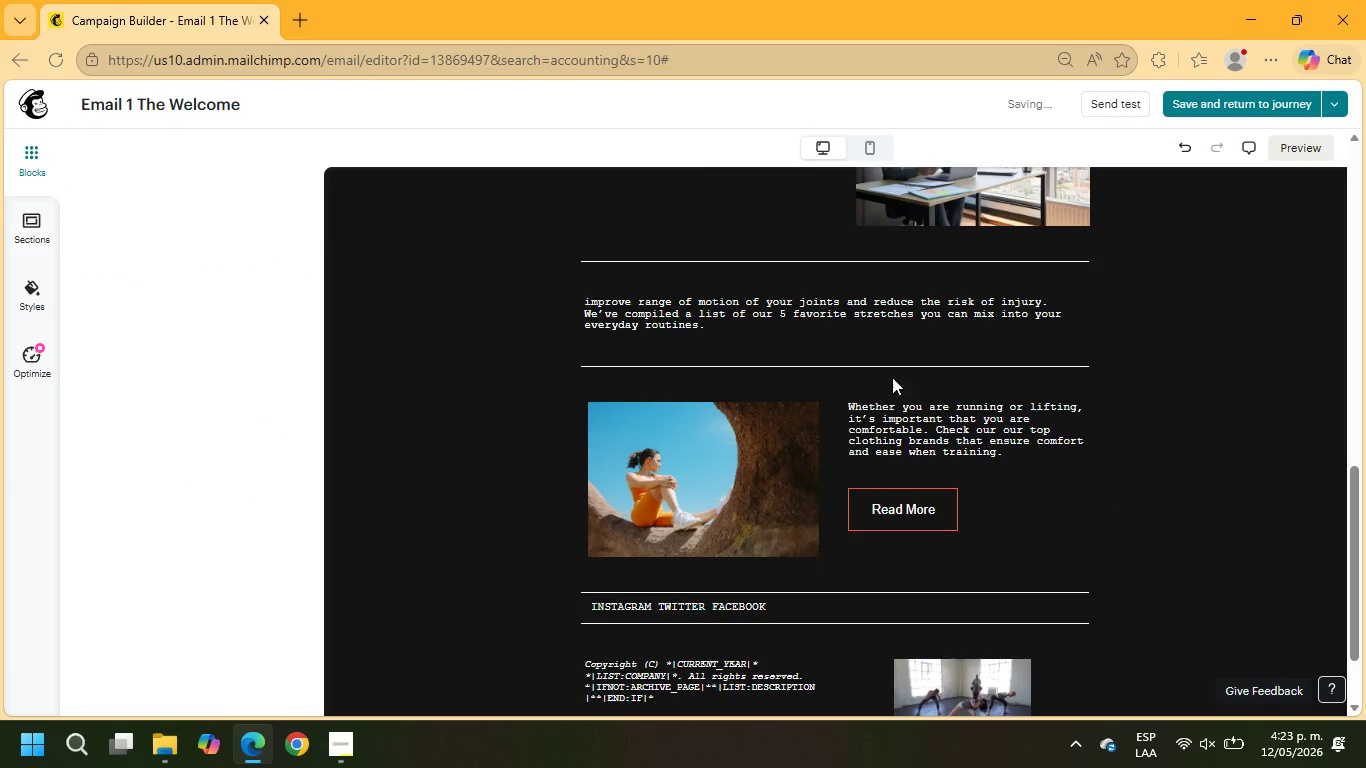 
left_click([944, 315])
 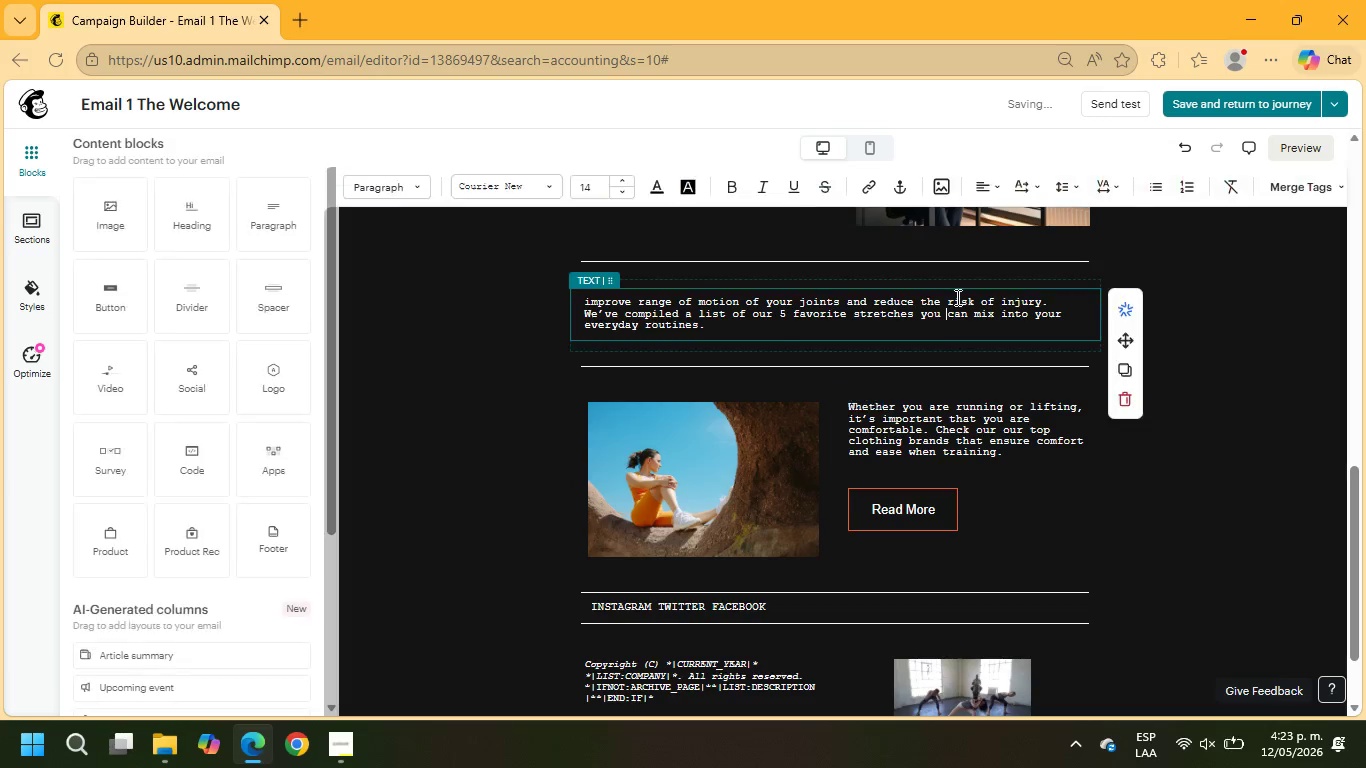 
left_click([956, 296])
 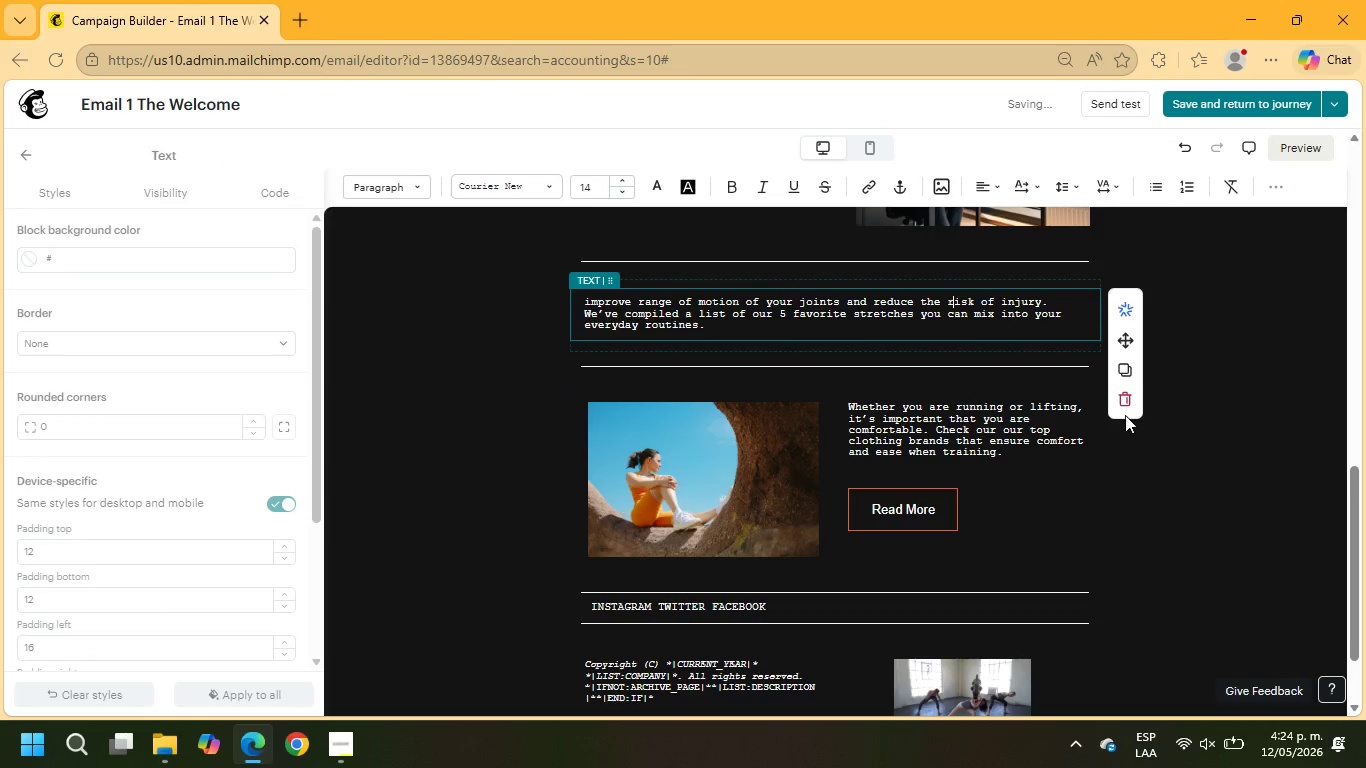 
left_click([1125, 409])
 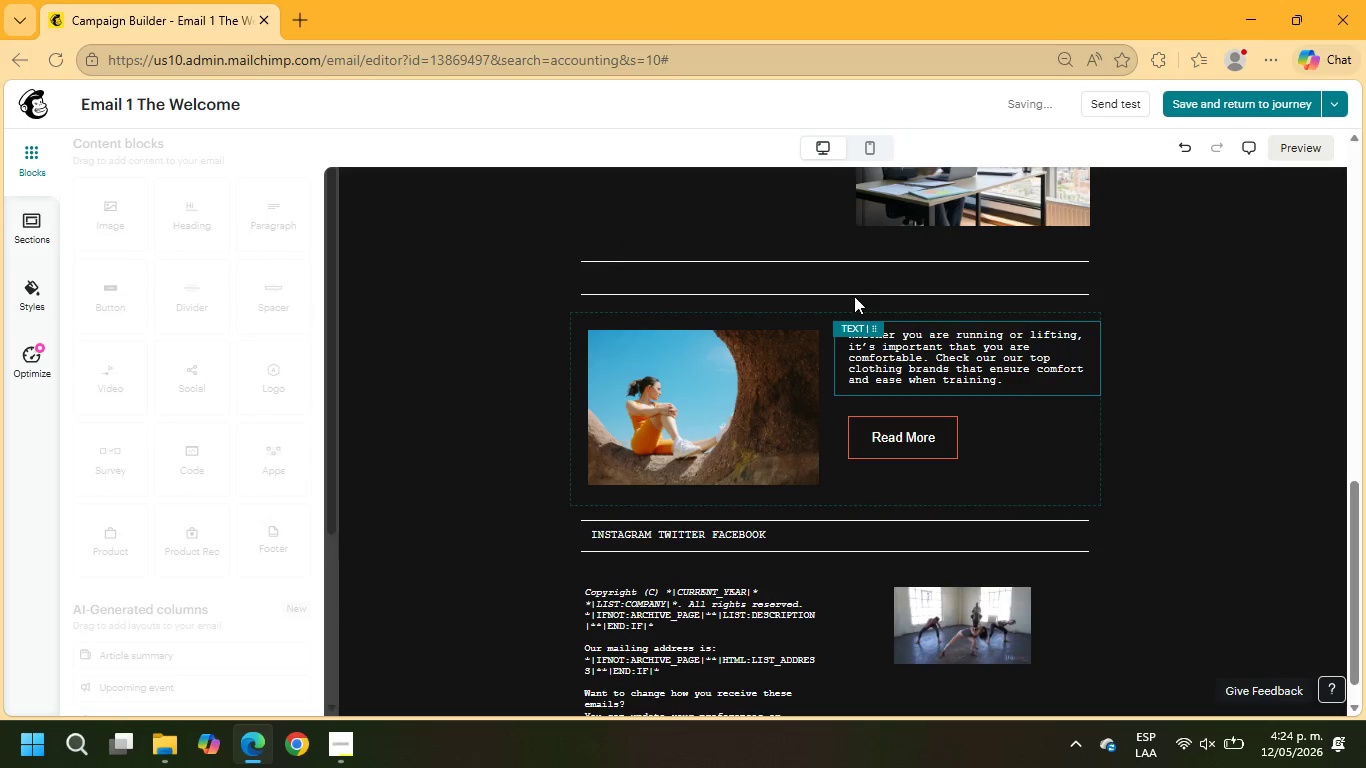 
left_click([851, 298])
 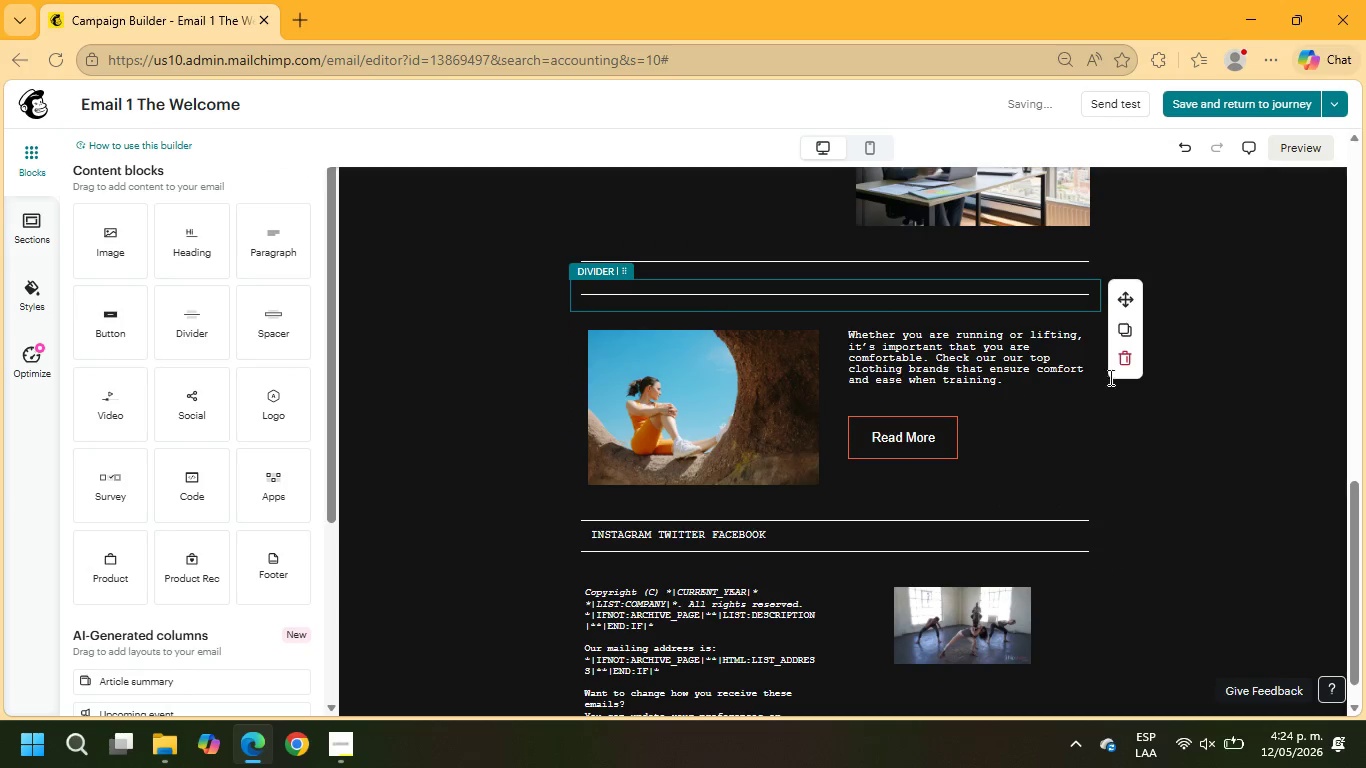 
left_click([1118, 364])
 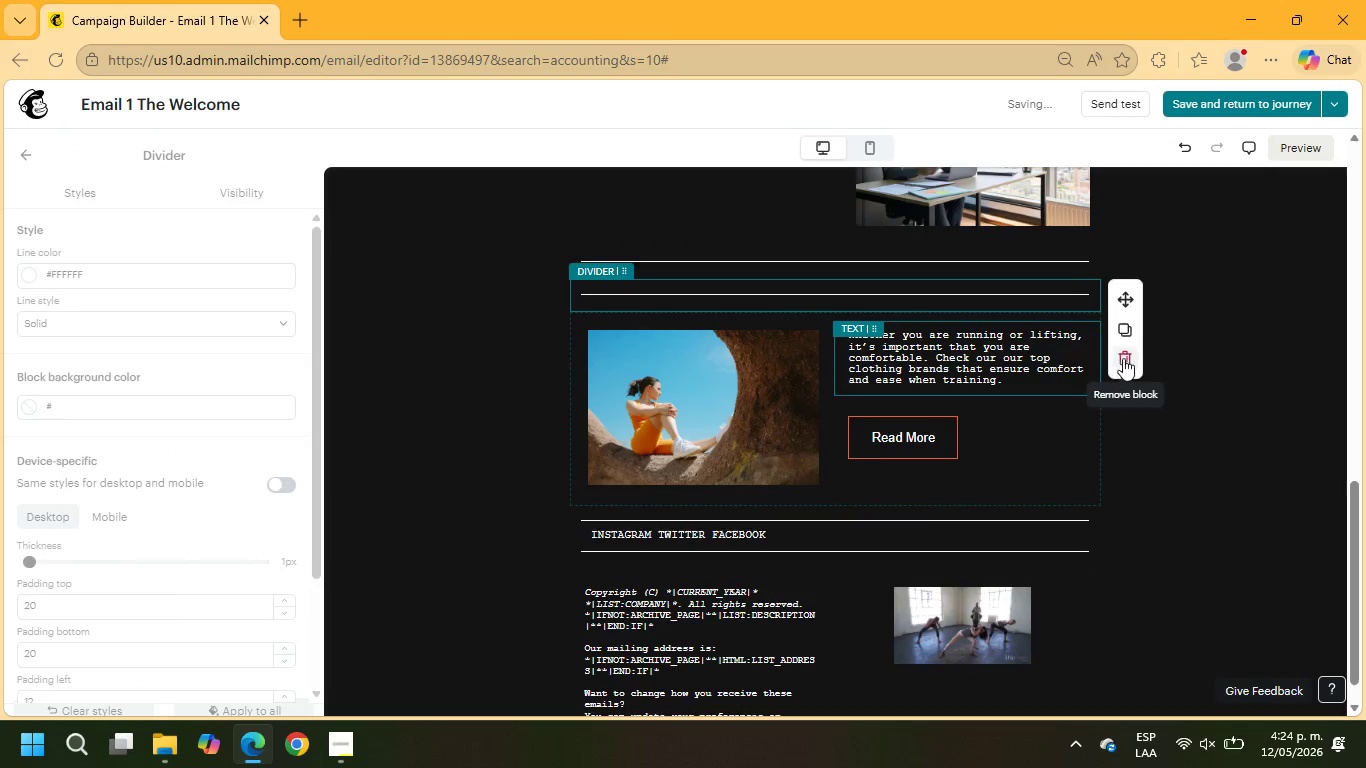 
left_click([1124, 357])
 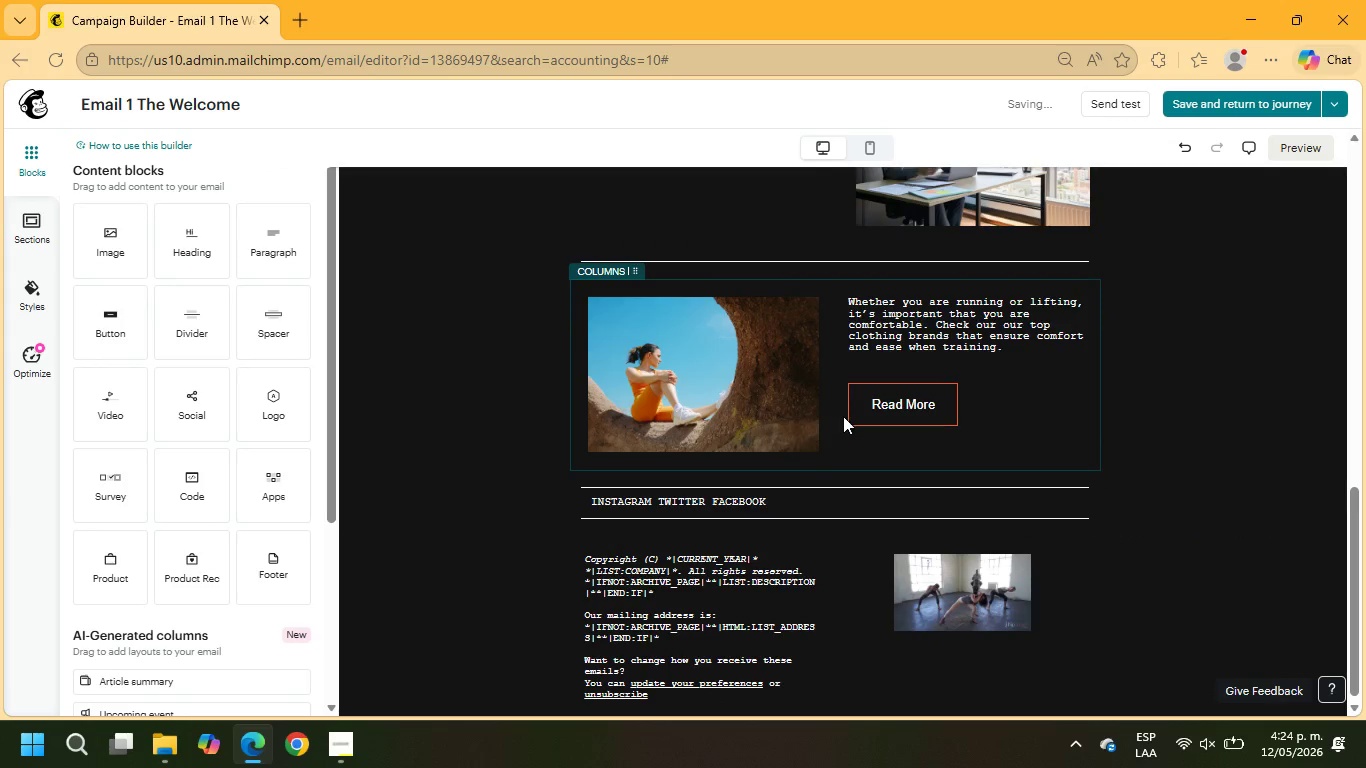 
left_click([844, 437])
 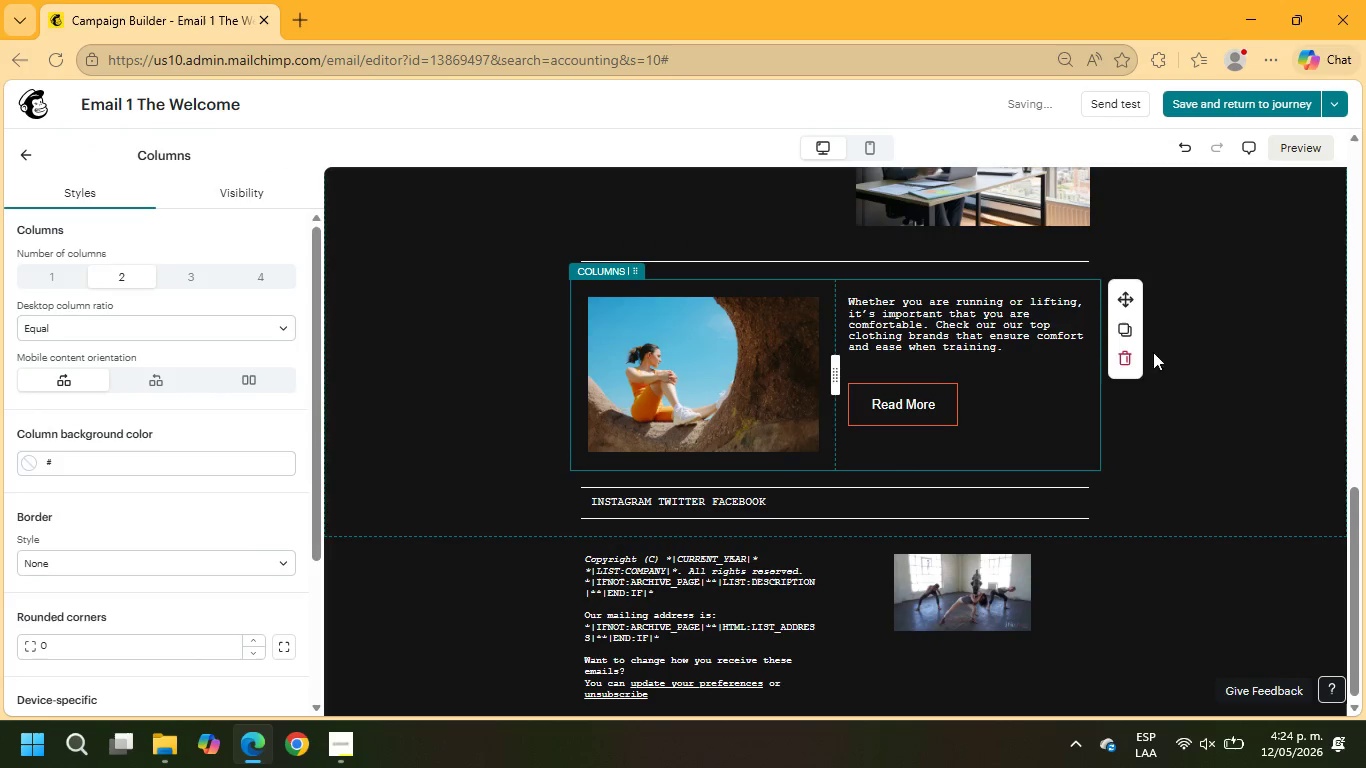 
left_click([1125, 363])
 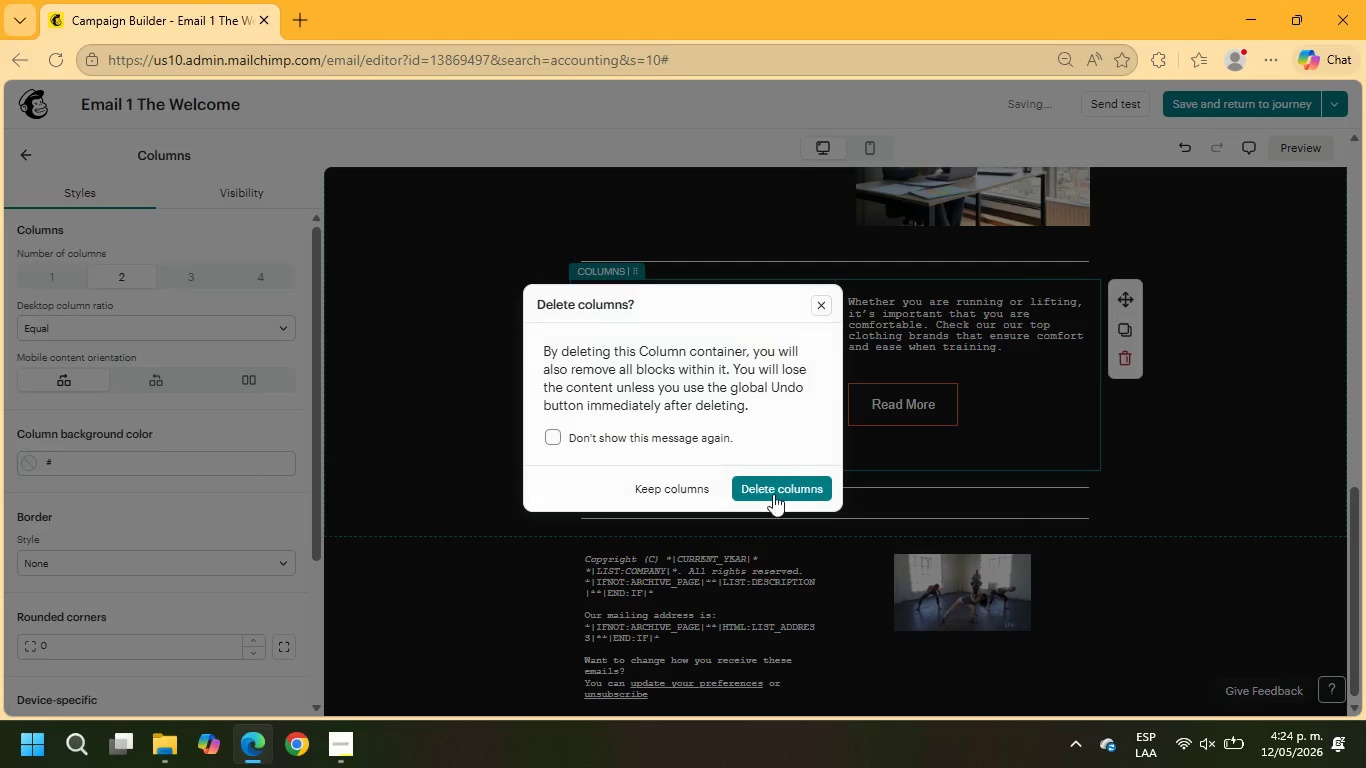 
left_click([773, 494])
 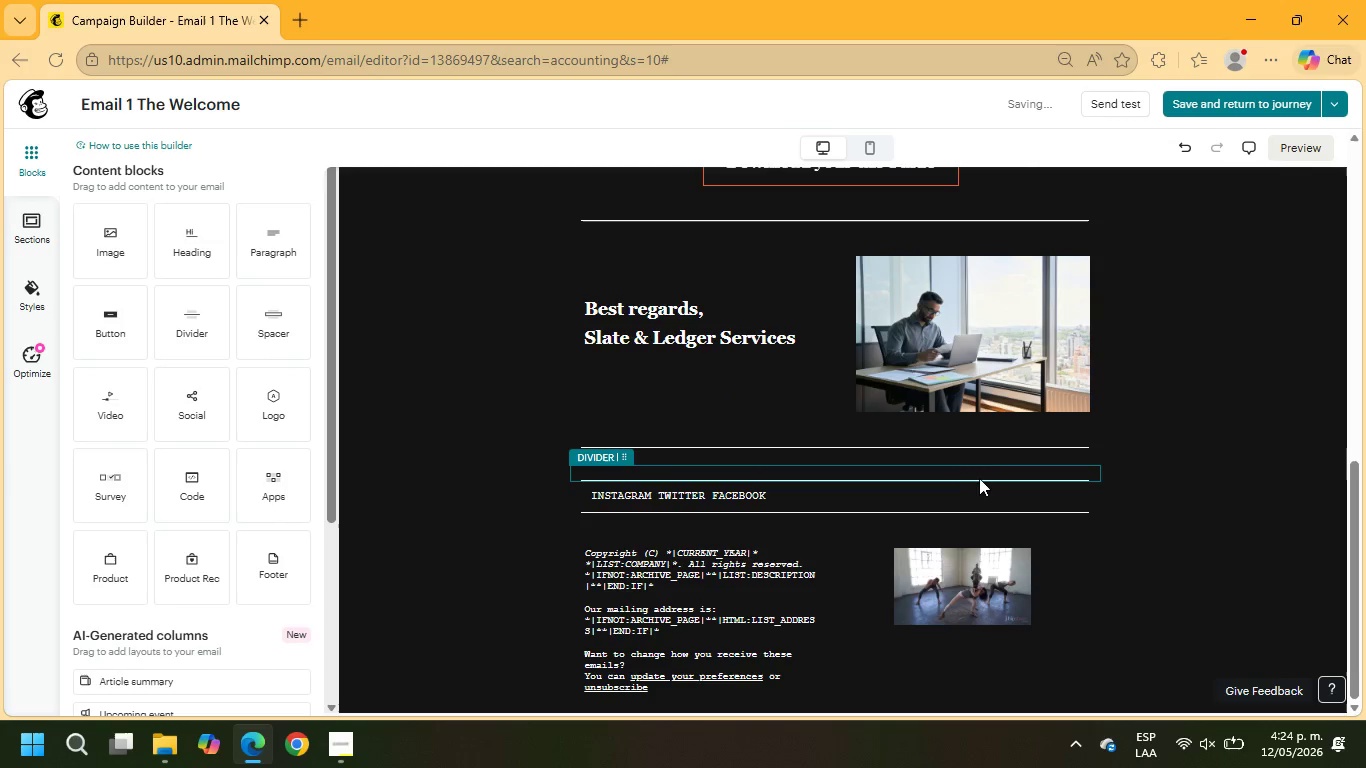 
left_click([958, 477])
 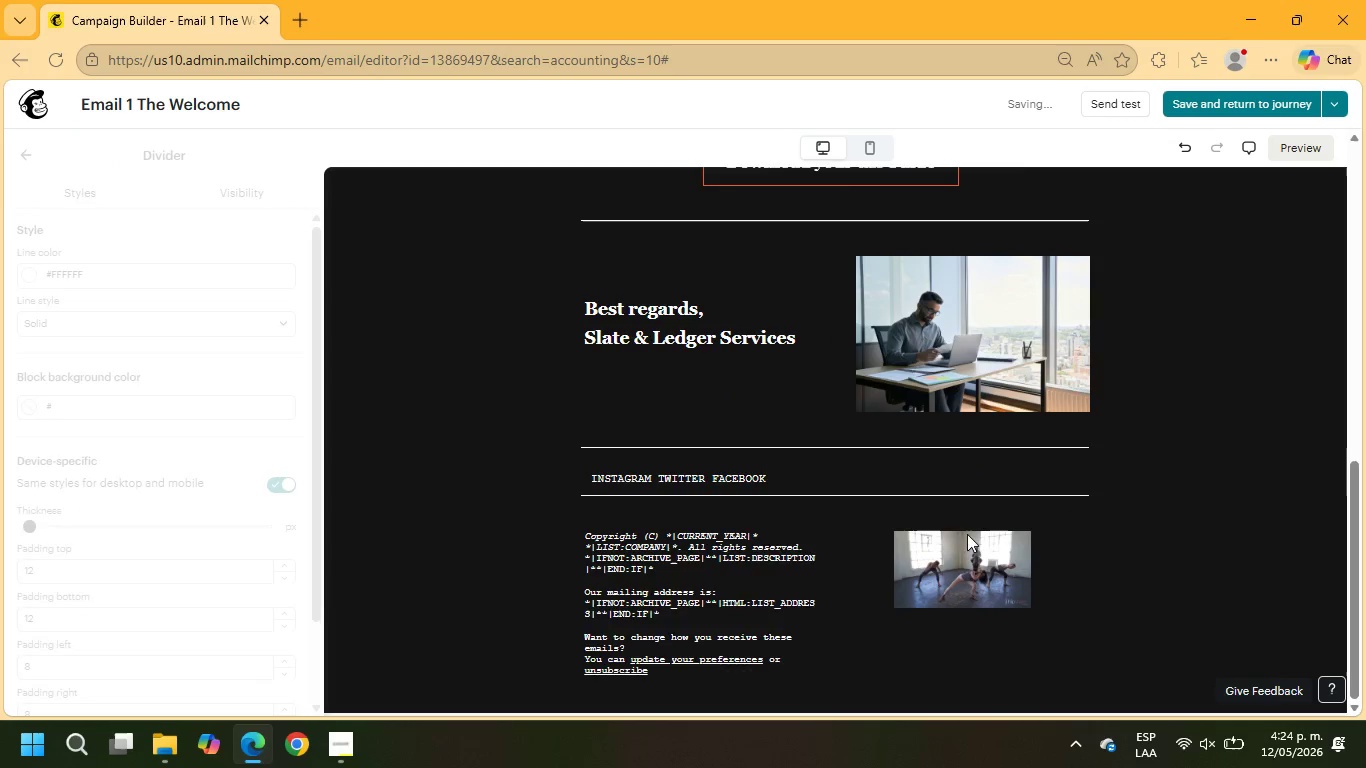 
left_click([737, 495])
 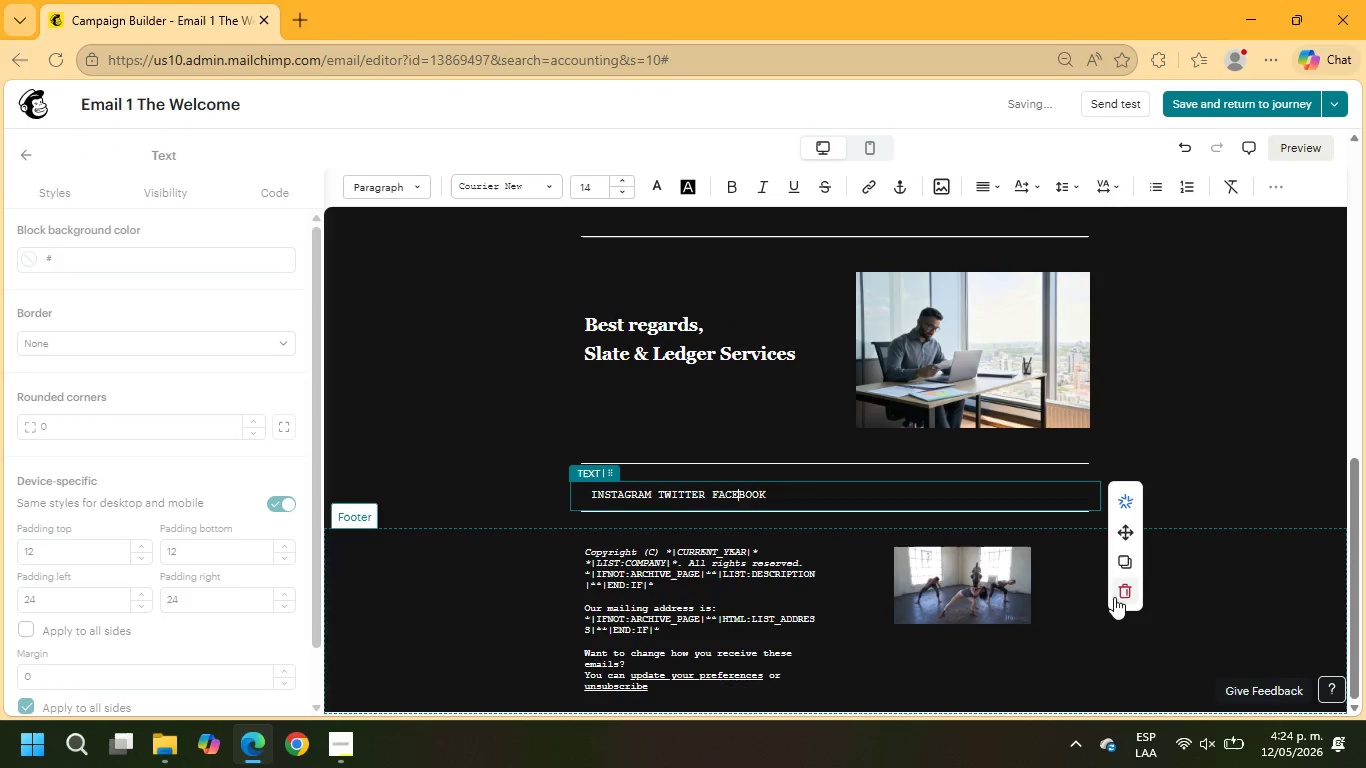 
left_click([1123, 595])
 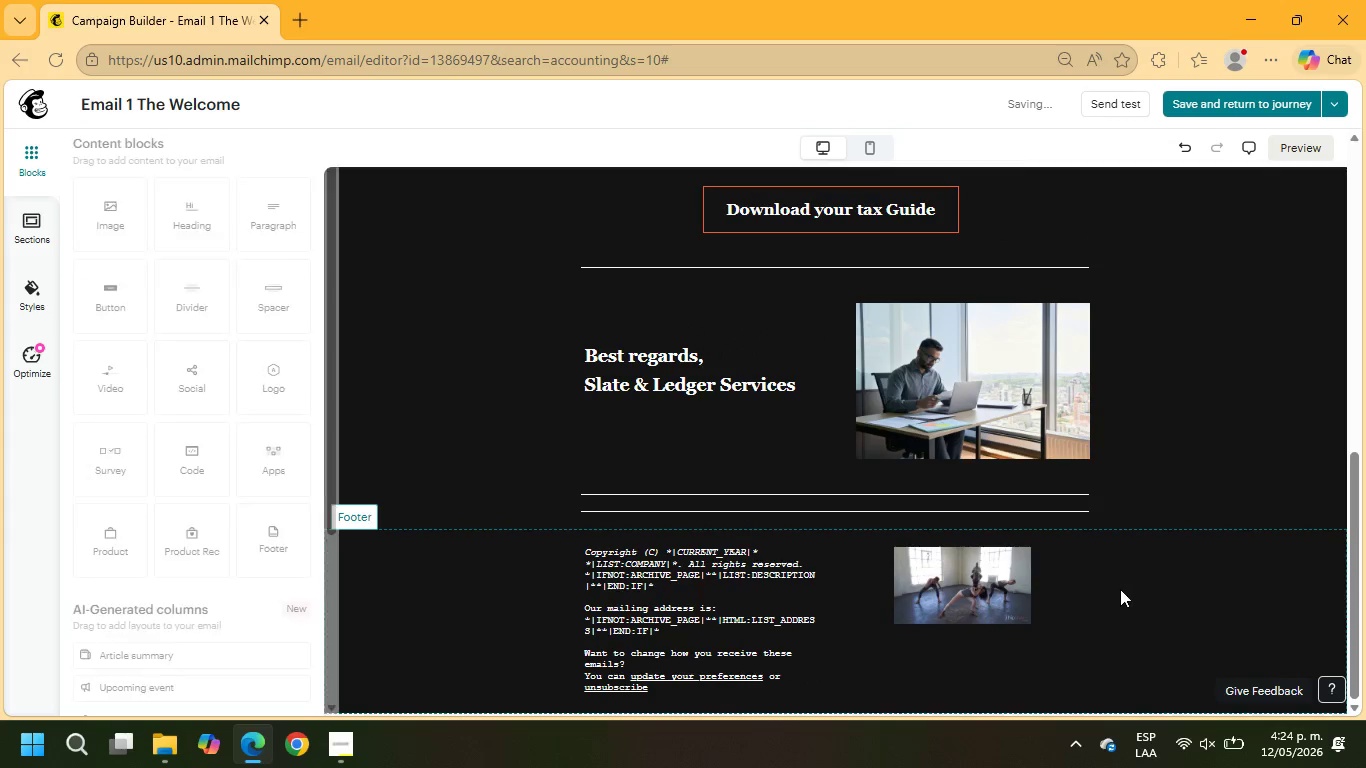 
left_click([992, 585])
 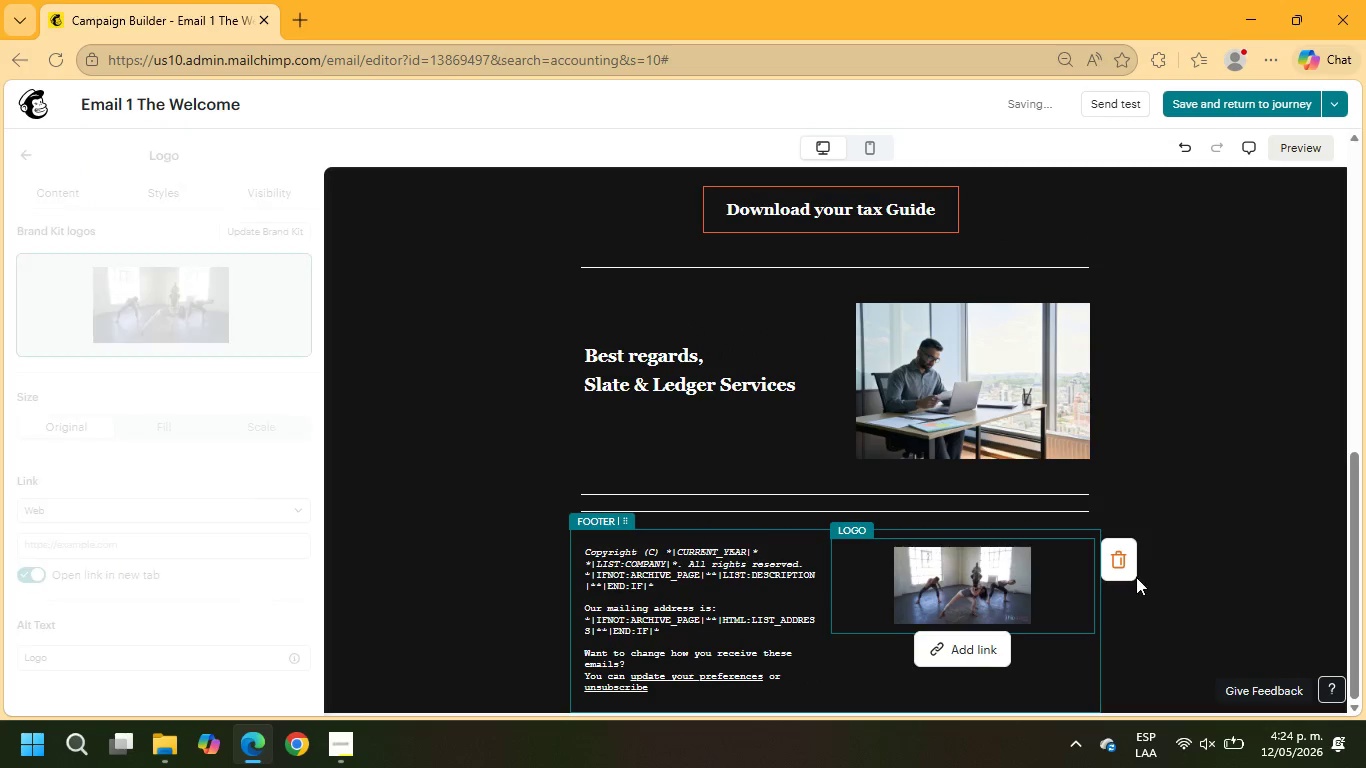 
left_click([1123, 566])
 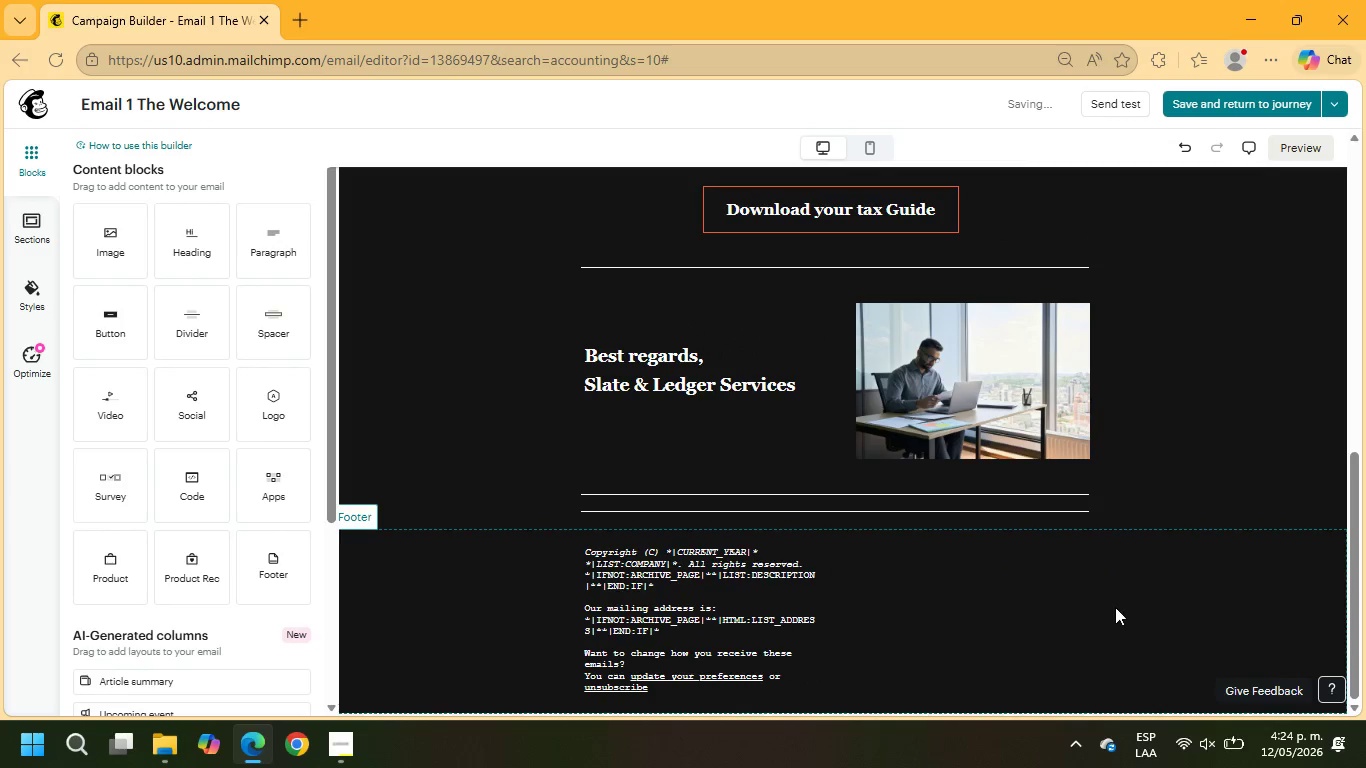 
scroll: coordinate [1113, 572], scroll_direction: up, amount: 13.0
 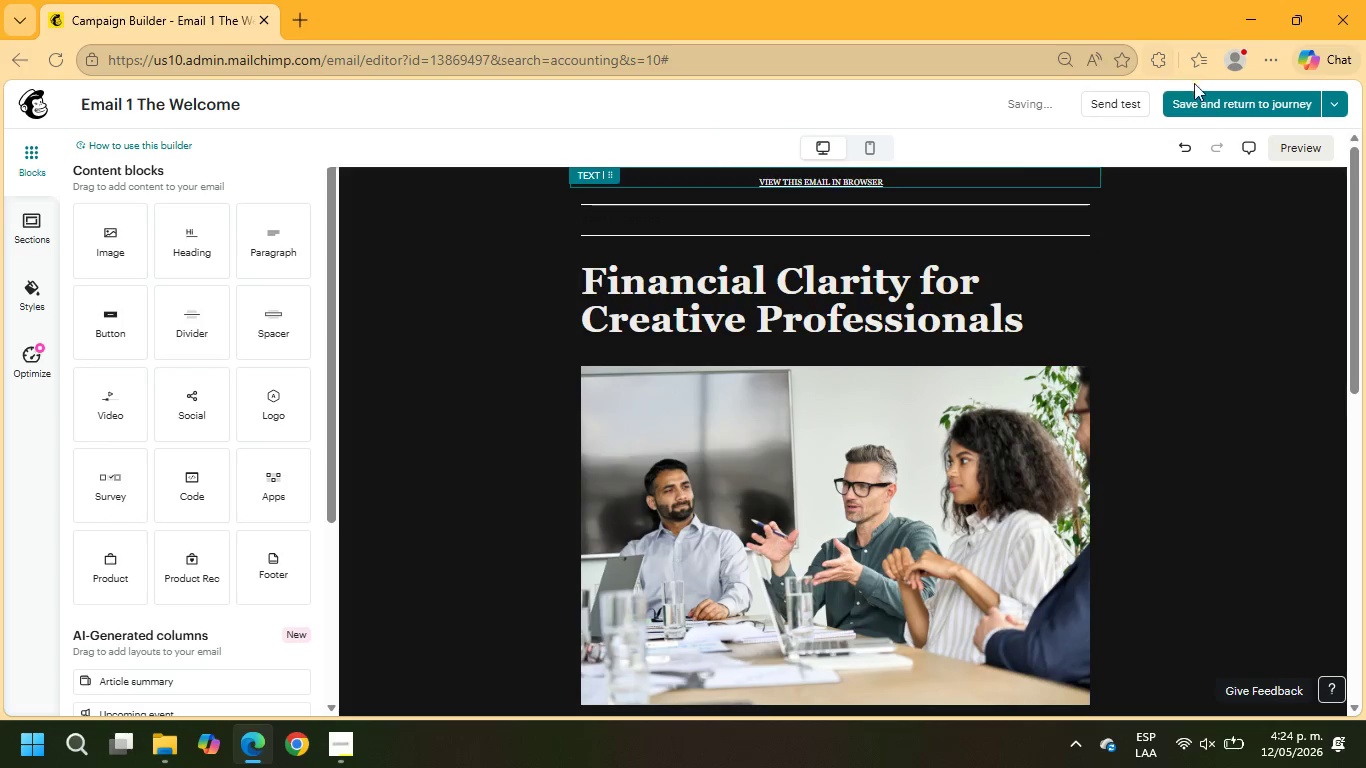 
left_click([1219, 97])
 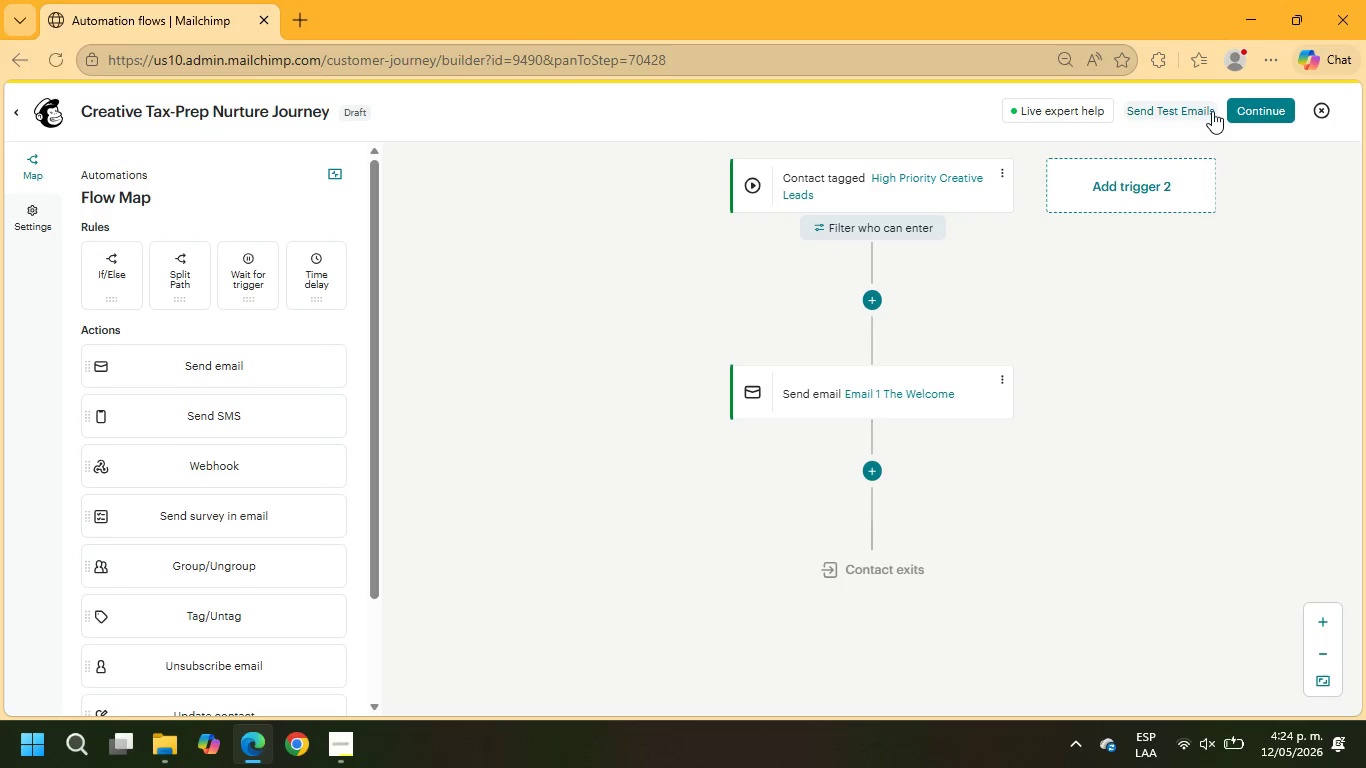 
wait(19.28)
 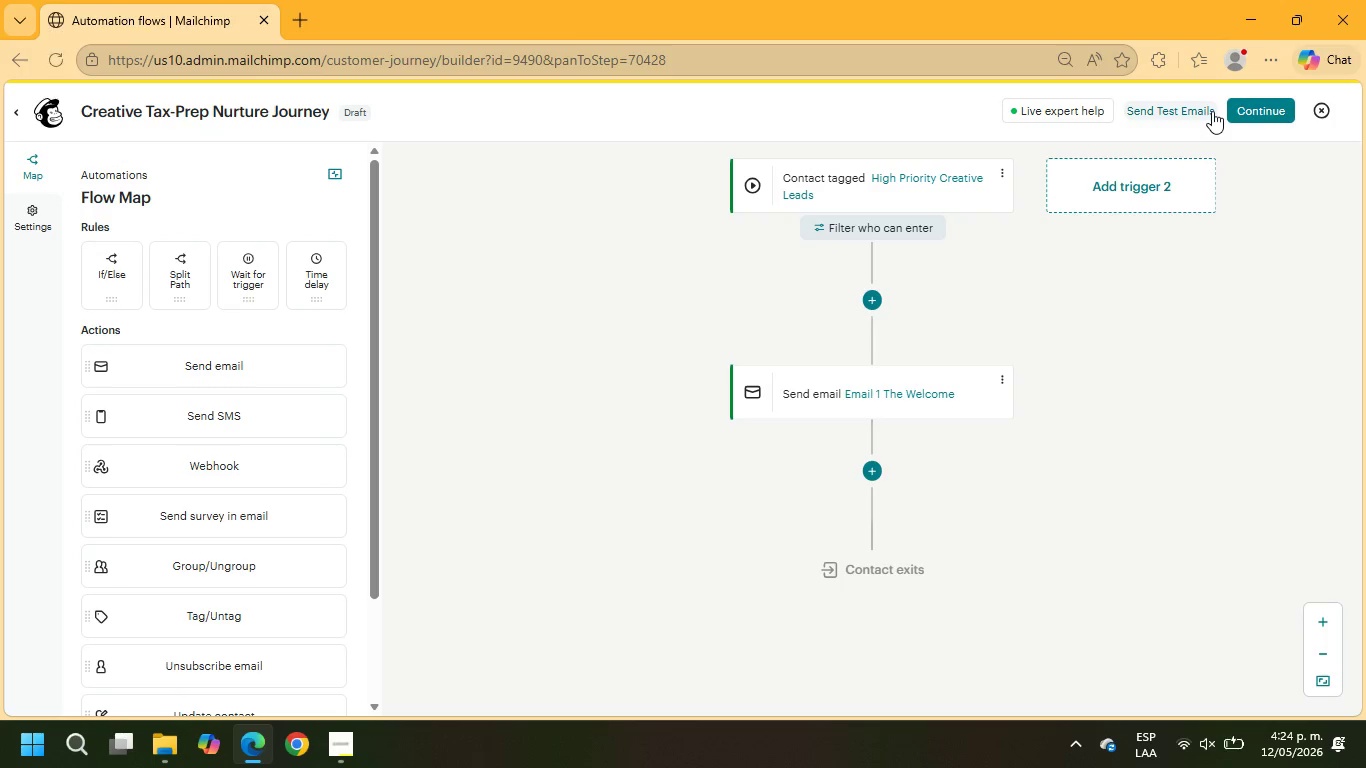 
left_click([892, 478])
 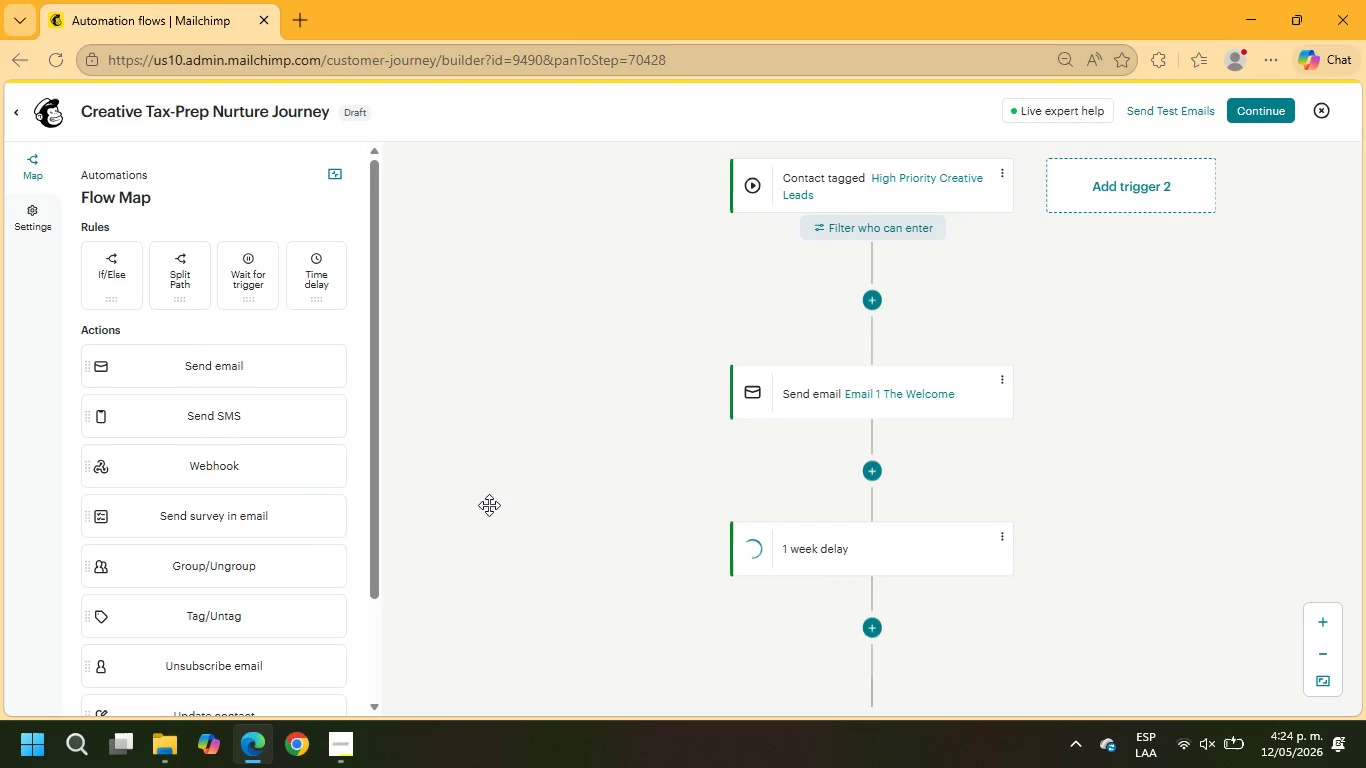 
wait(5.89)
 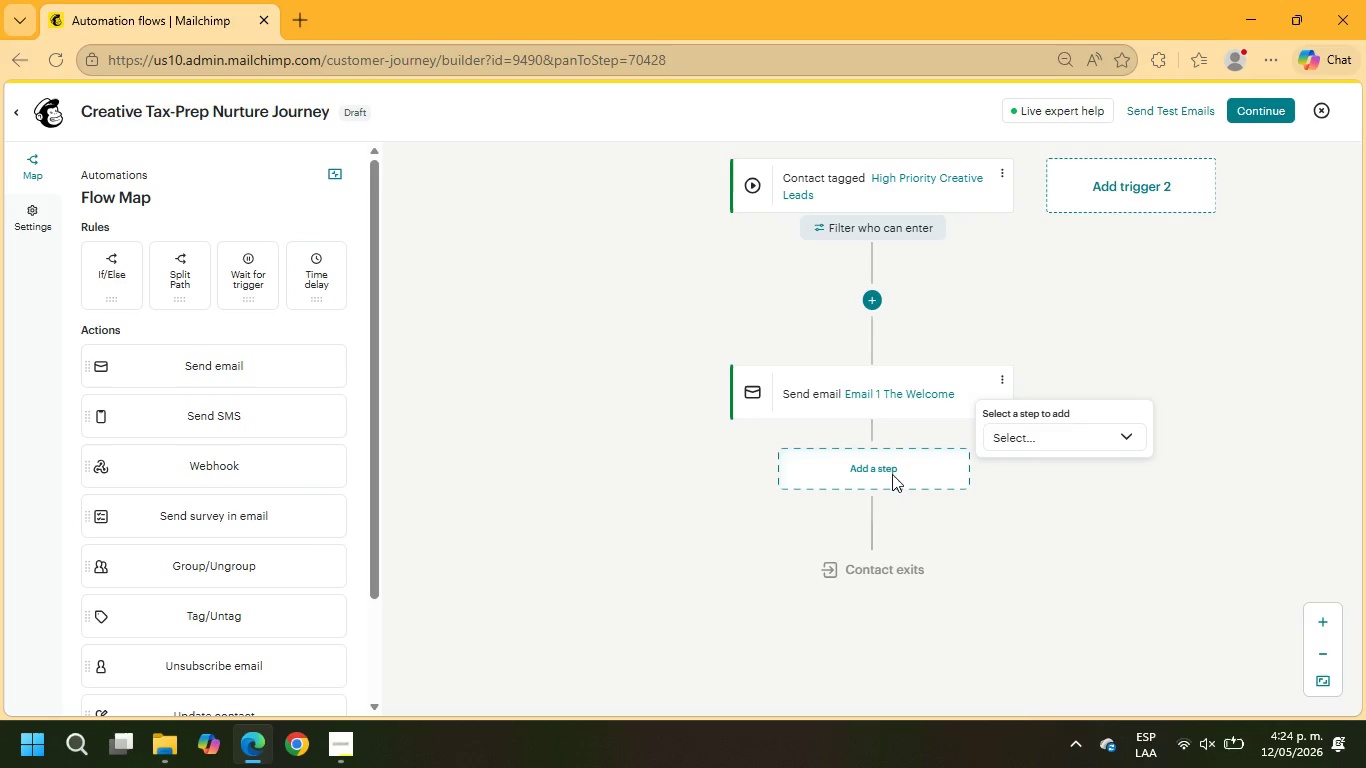 
left_click_drag(start_coordinate=[131, 266], to_coordinate=[116, 265])
 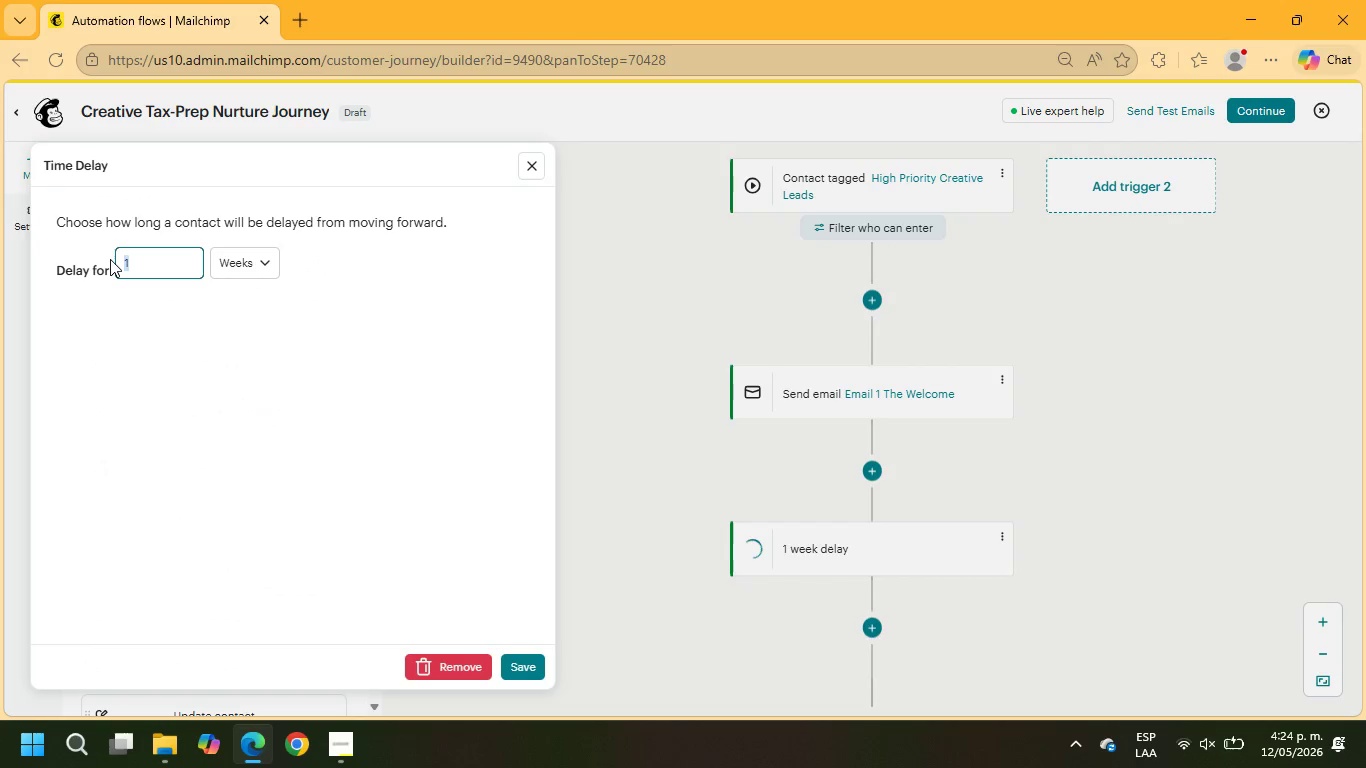 
key(Numpad6)
 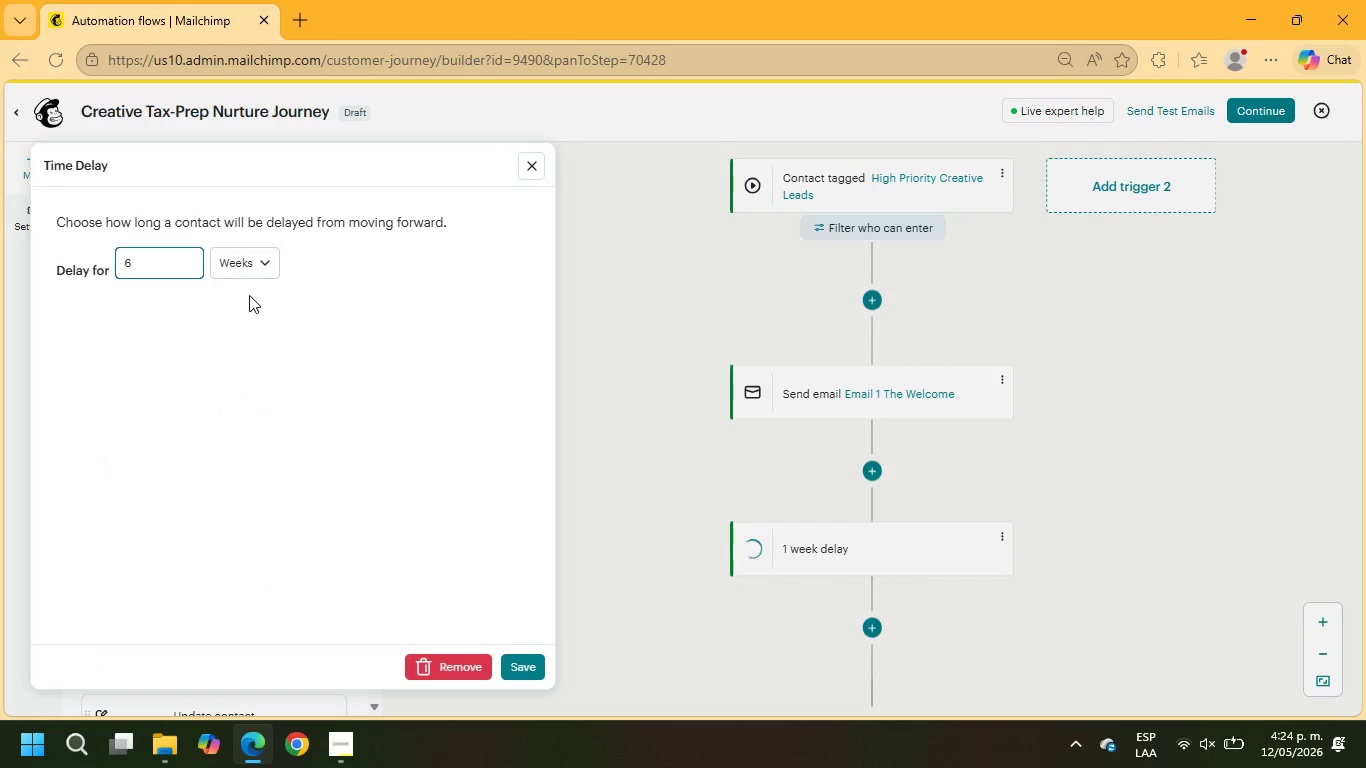 
mouse_move([240, 296])
 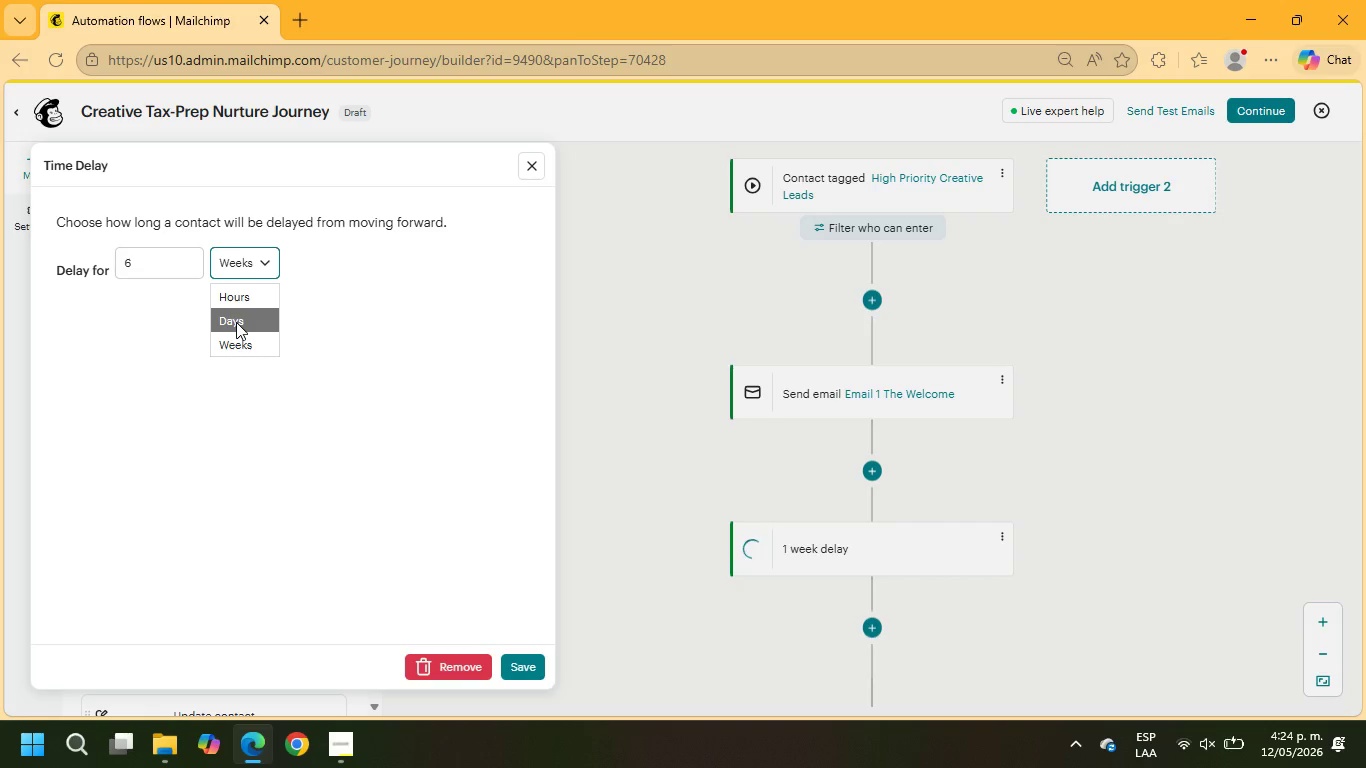 
left_click([236, 322])
 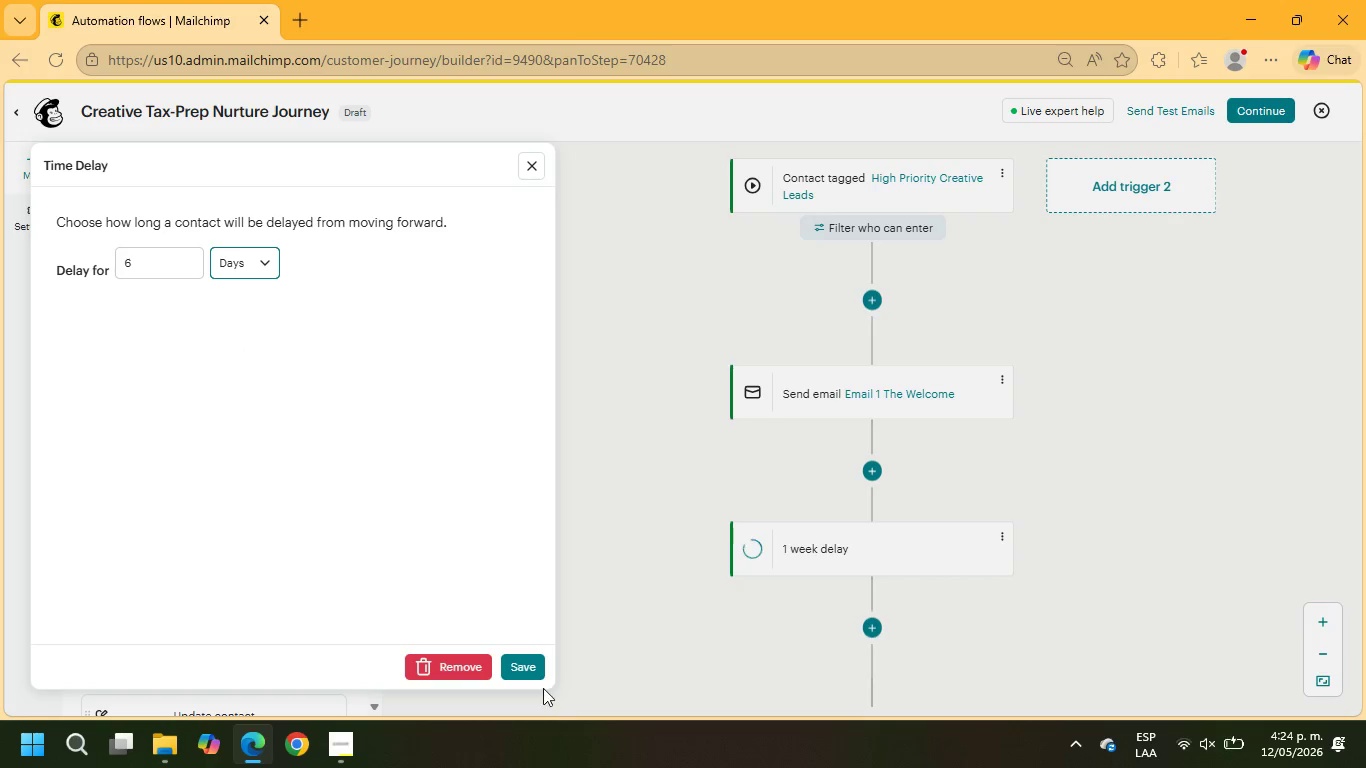 
left_click([523, 653])
 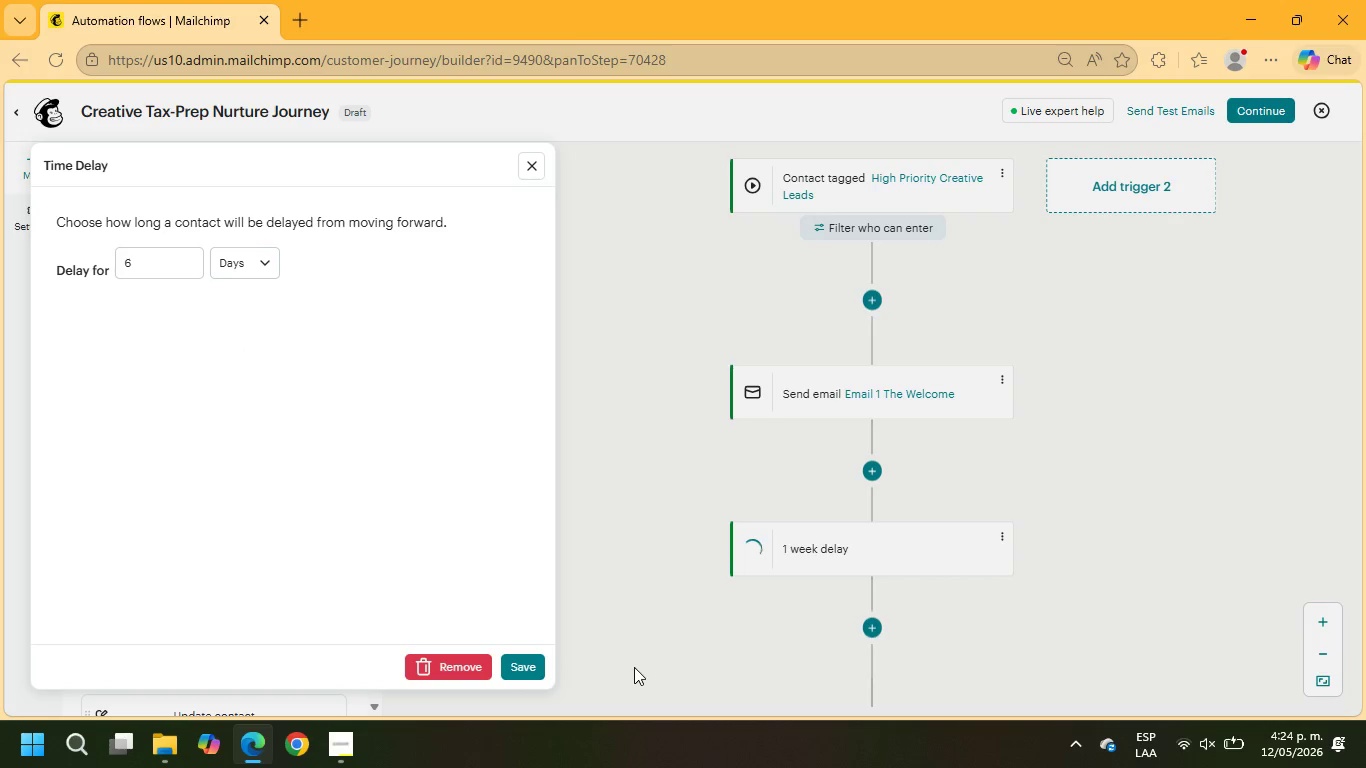 
wait(5.58)
 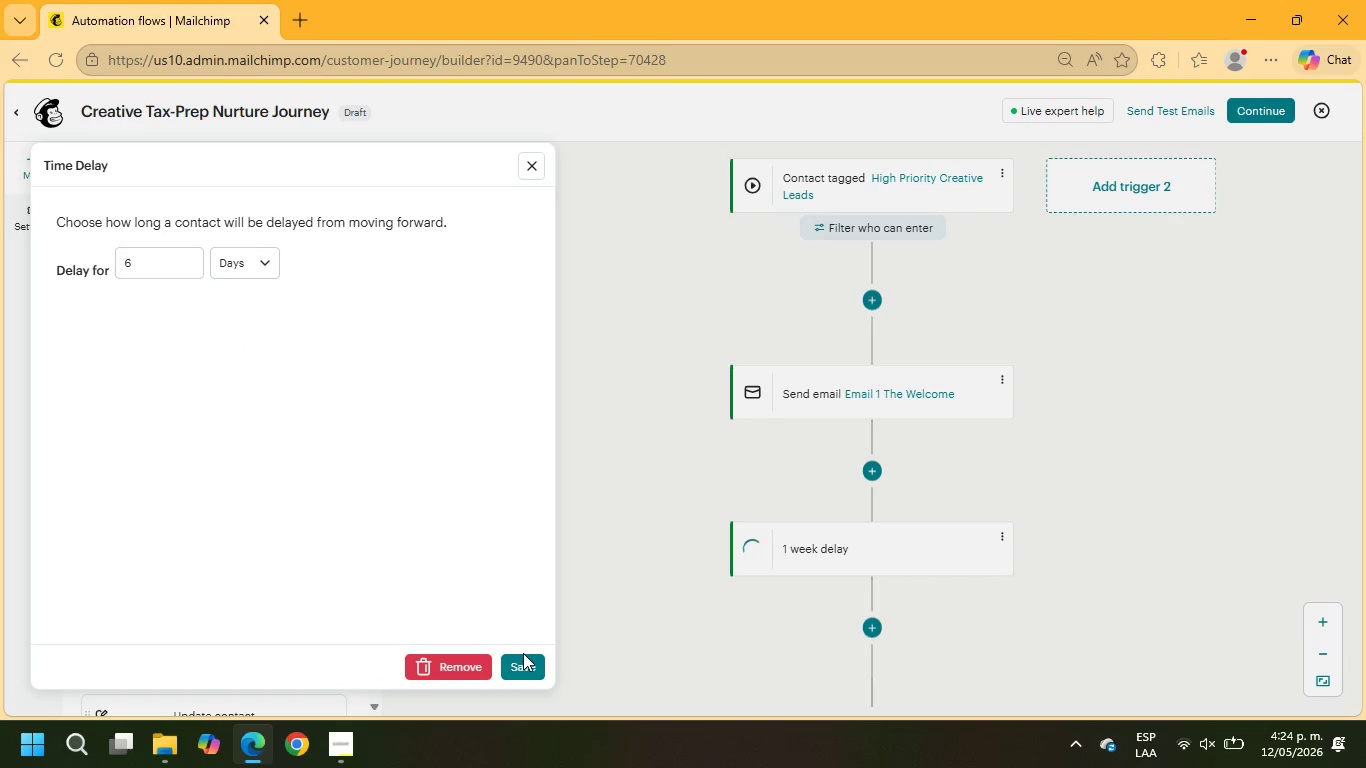 
left_click_drag(start_coordinate=[158, 267], to_coordinate=[96, 265])
 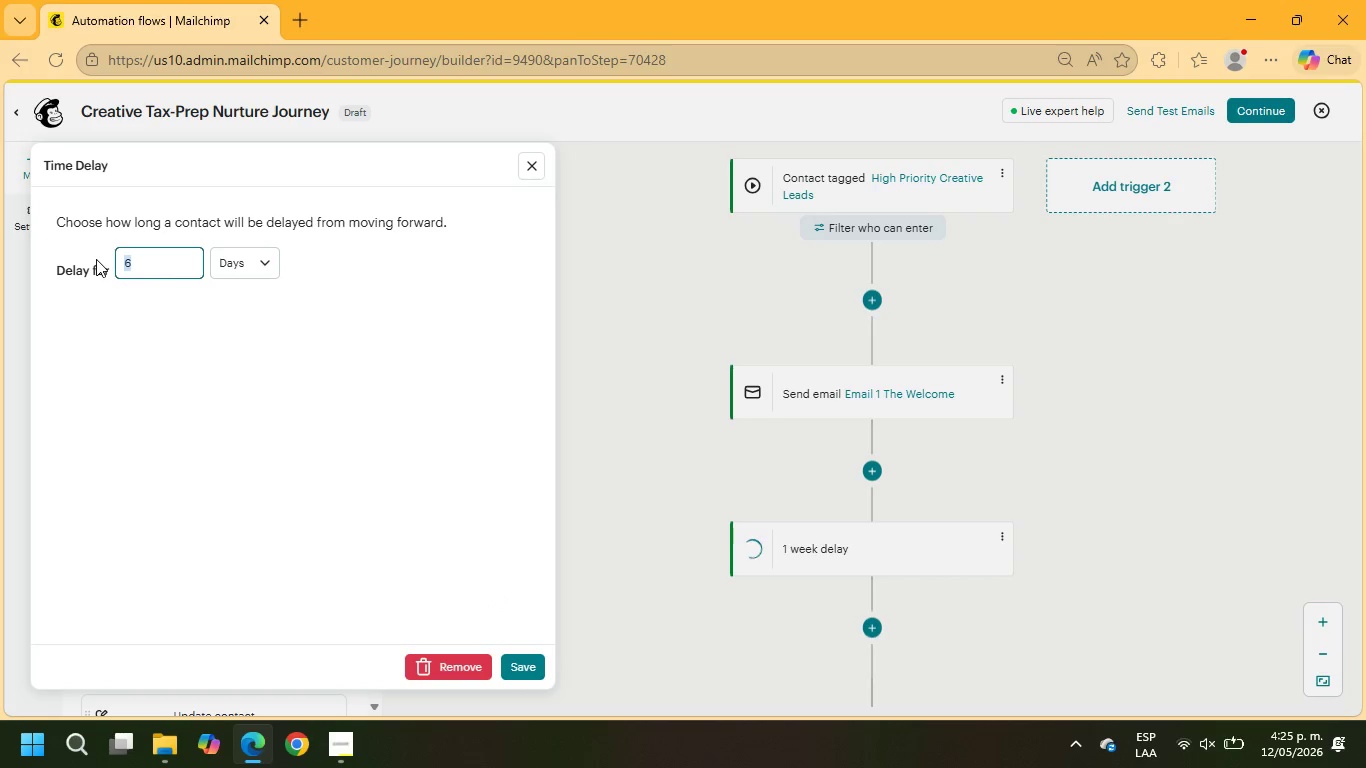 
key(Numpad2)
 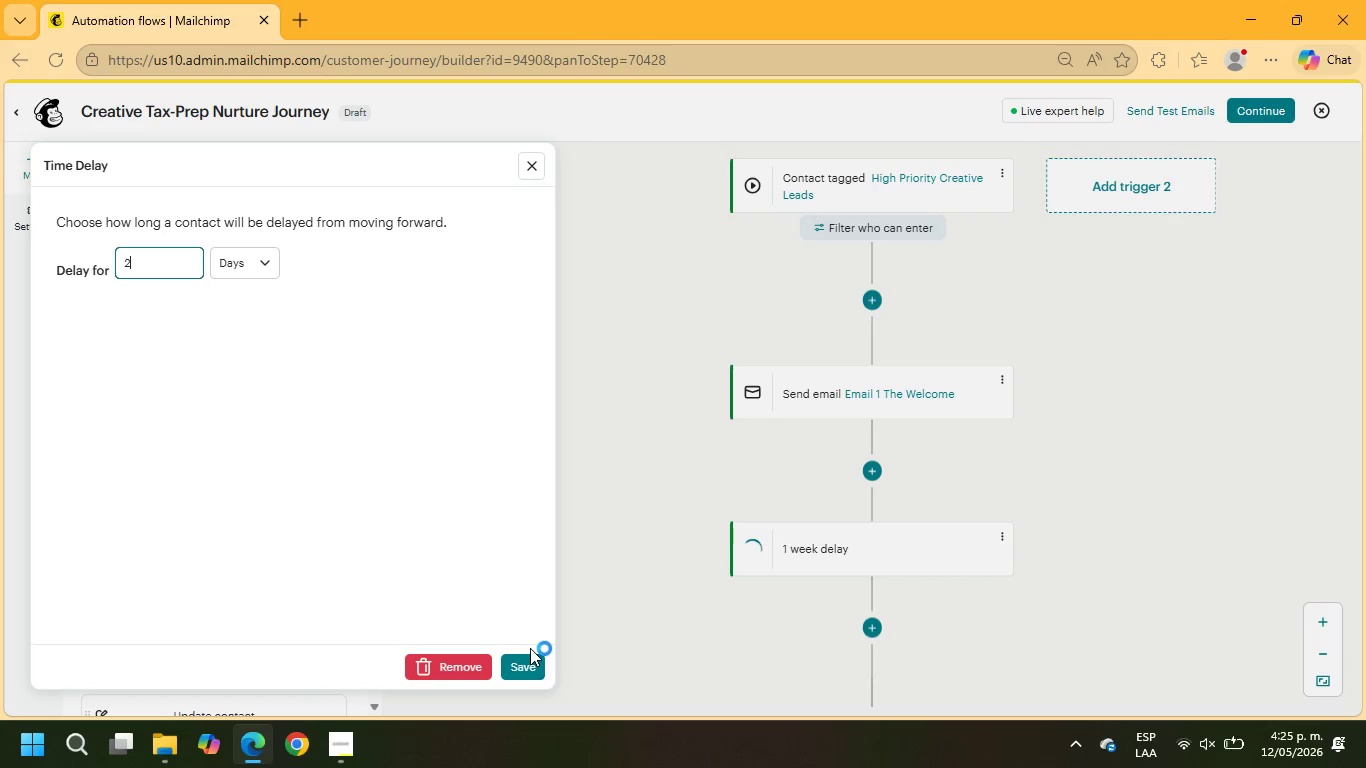 
wait(7.42)
 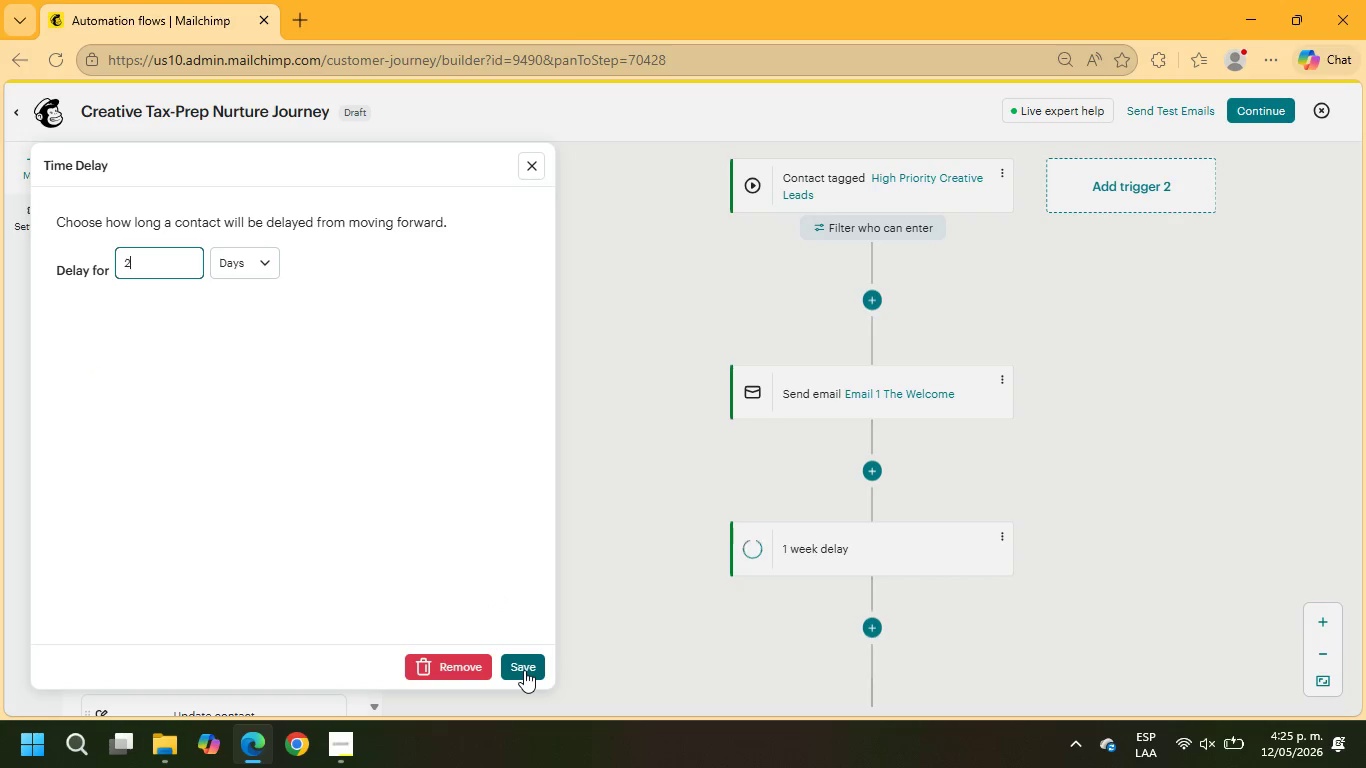 
left_click([522, 679])
 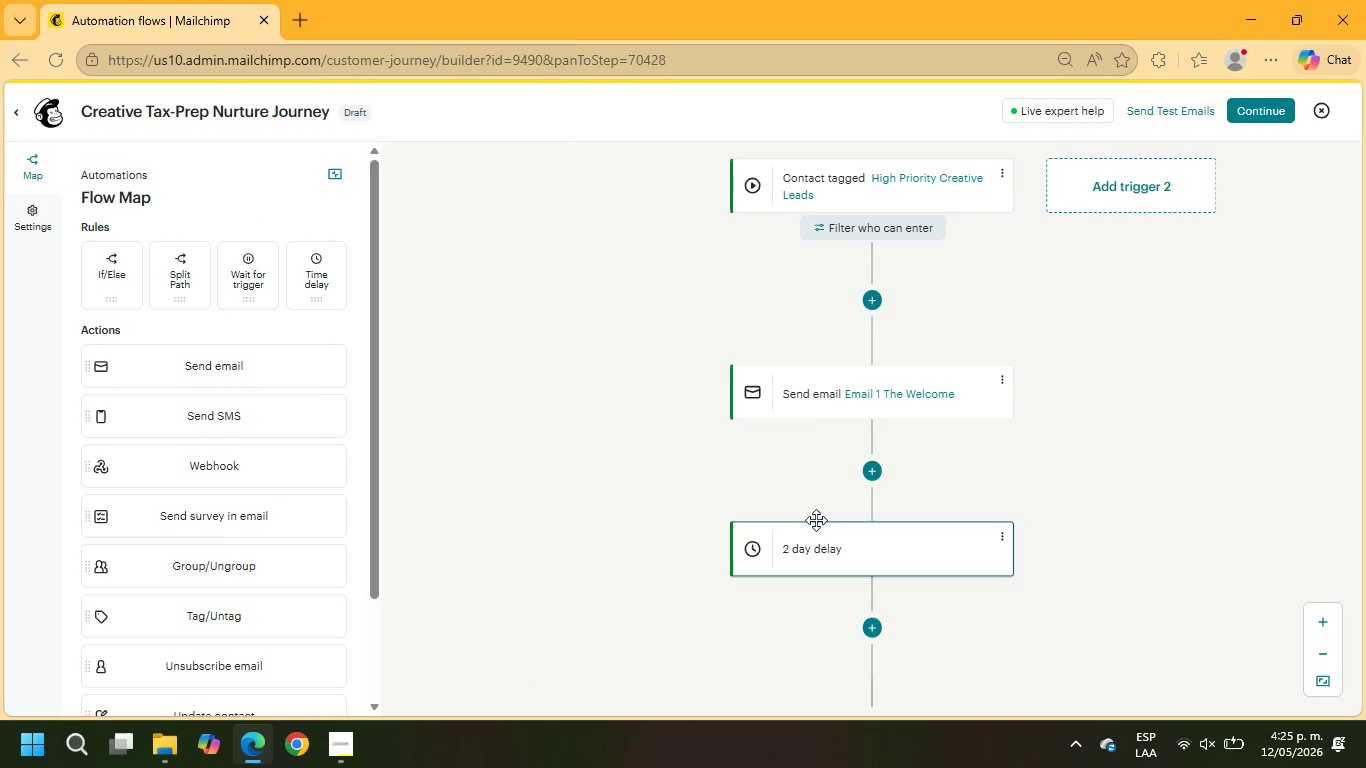 
scroll: coordinate [853, 426], scroll_direction: down, amount: 1.0
 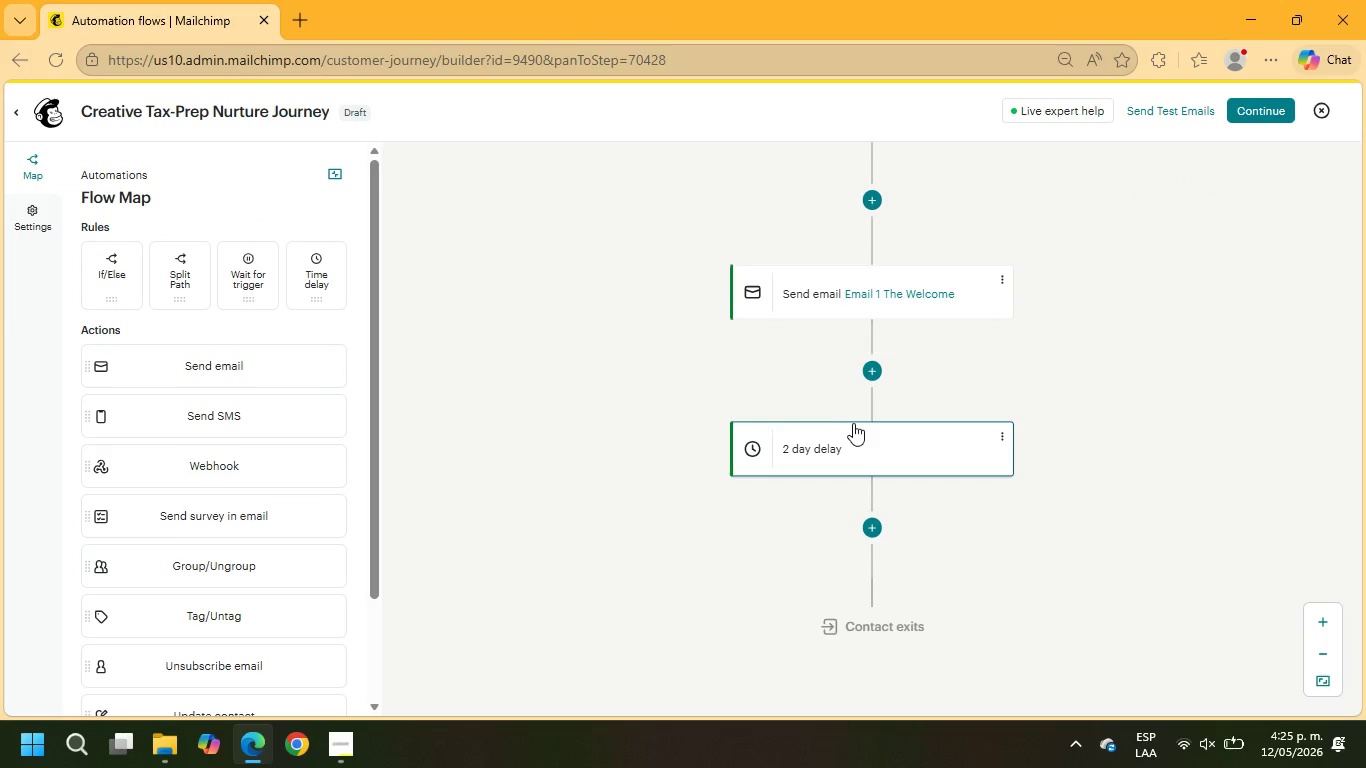 
wait(6.09)
 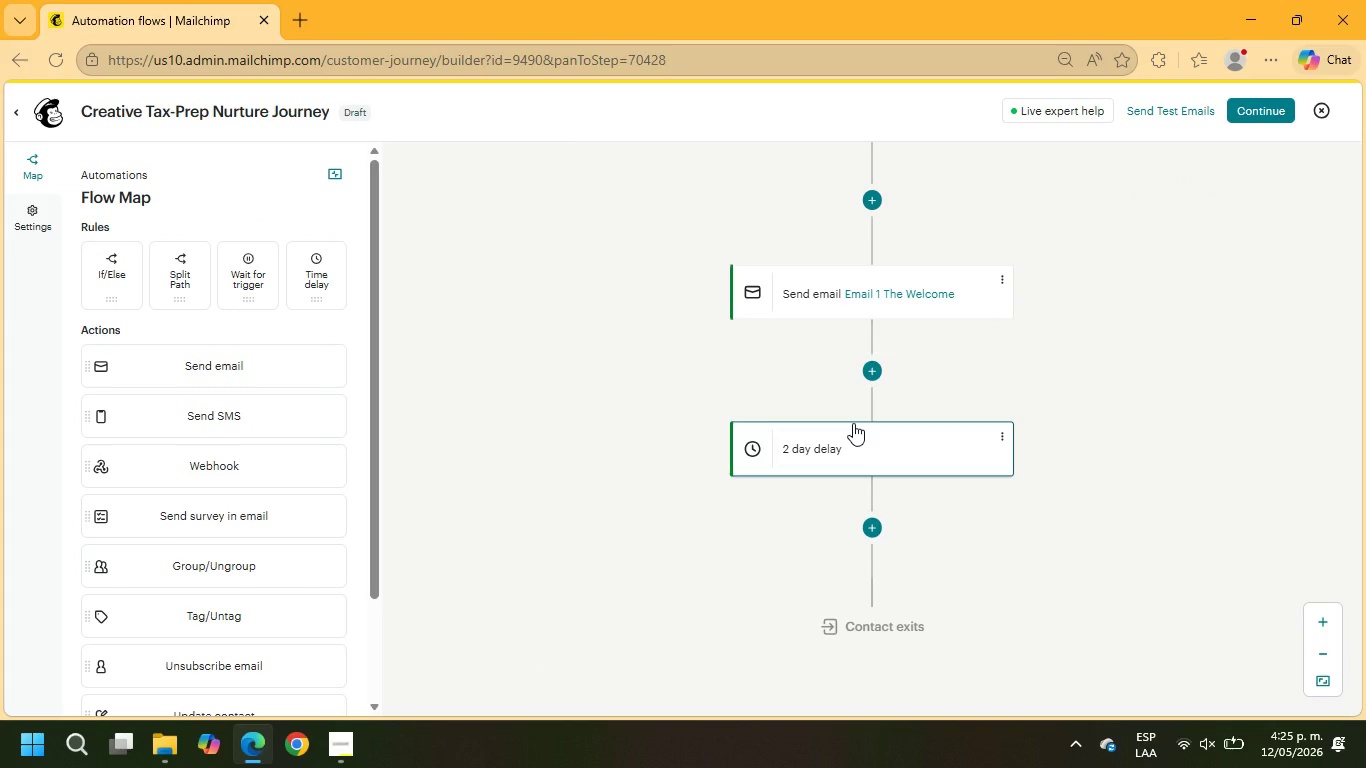 
left_click([887, 536])
 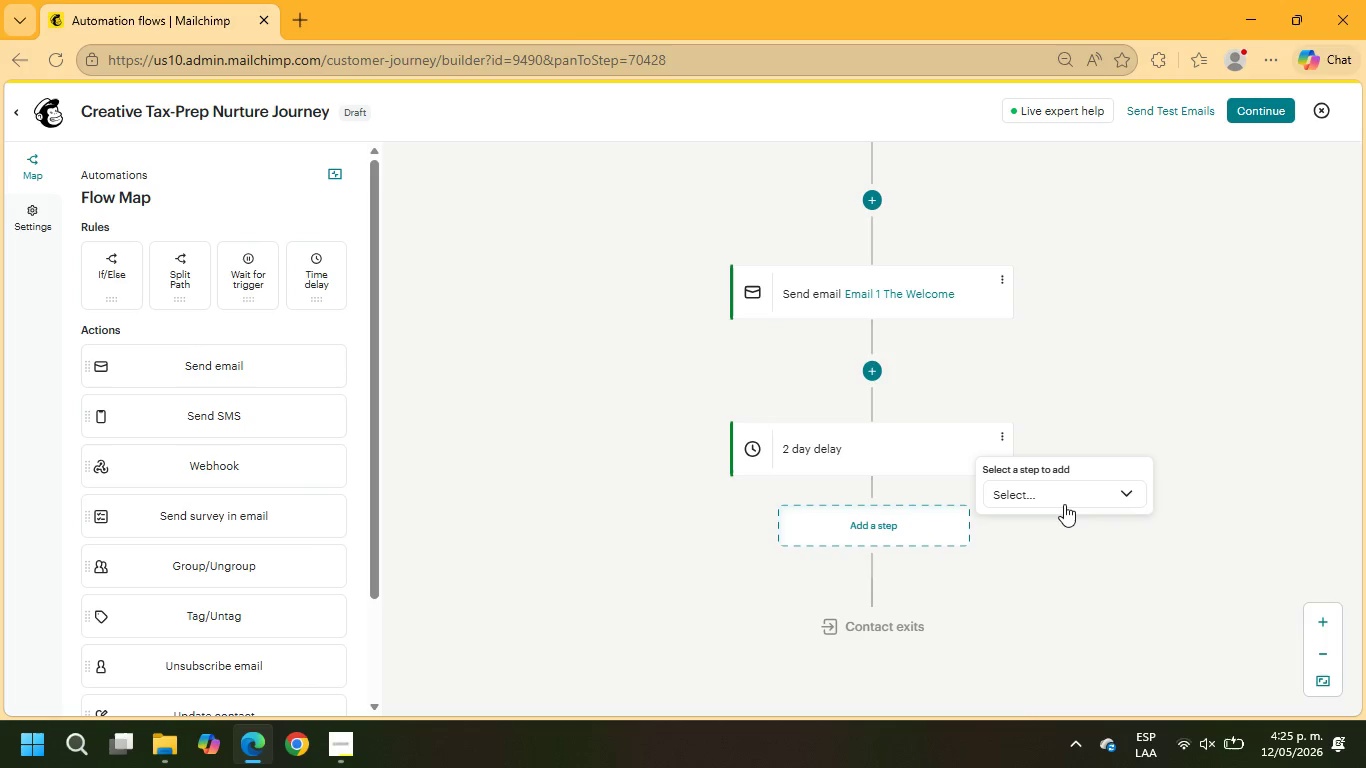 
left_click([1064, 500])
 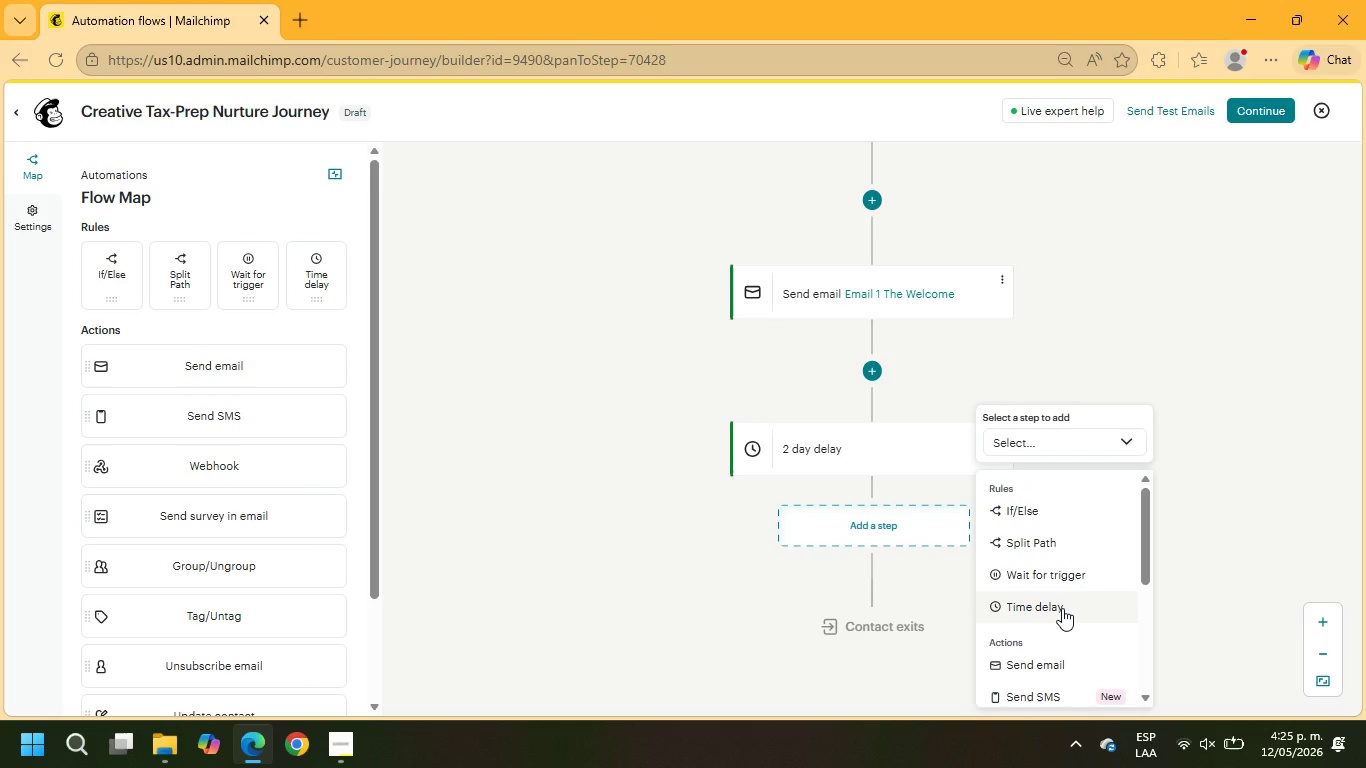 
left_click([1062, 658])
 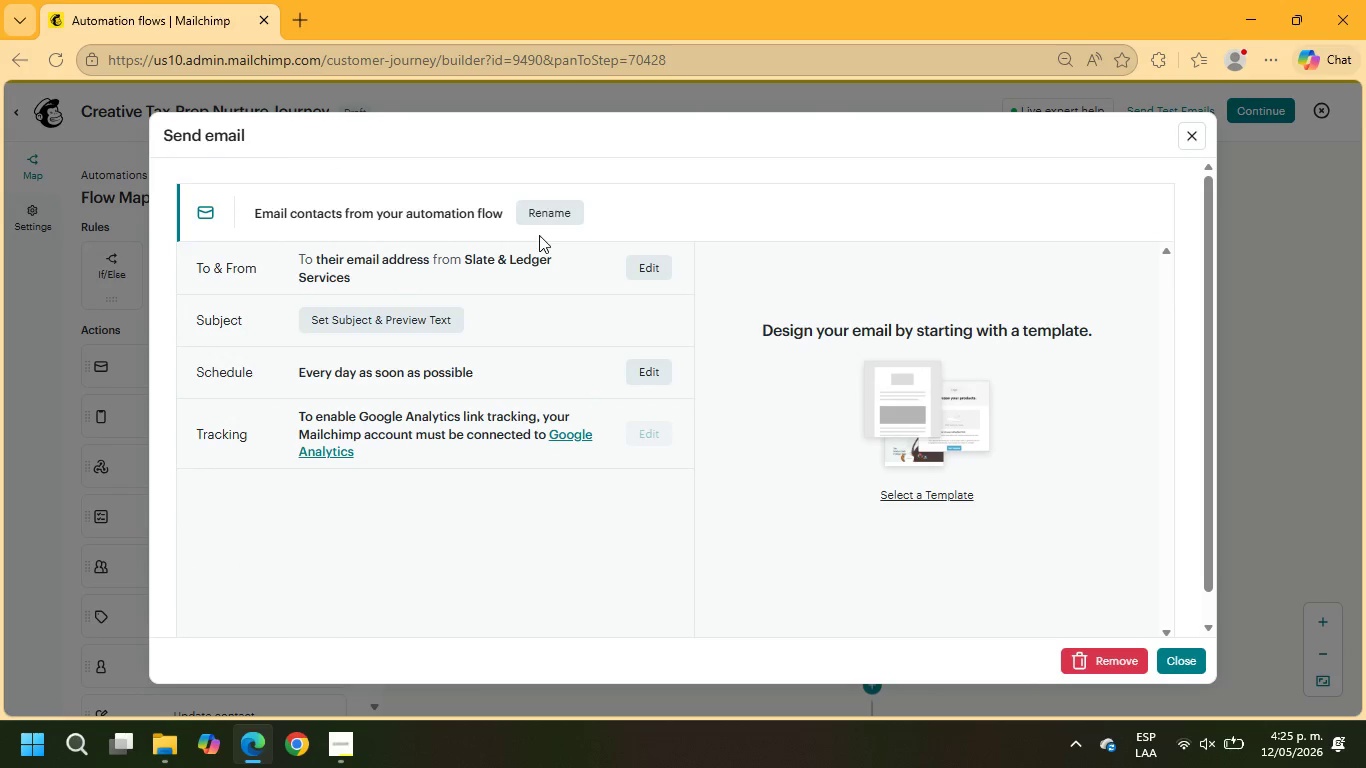 
left_click([525, 189])
 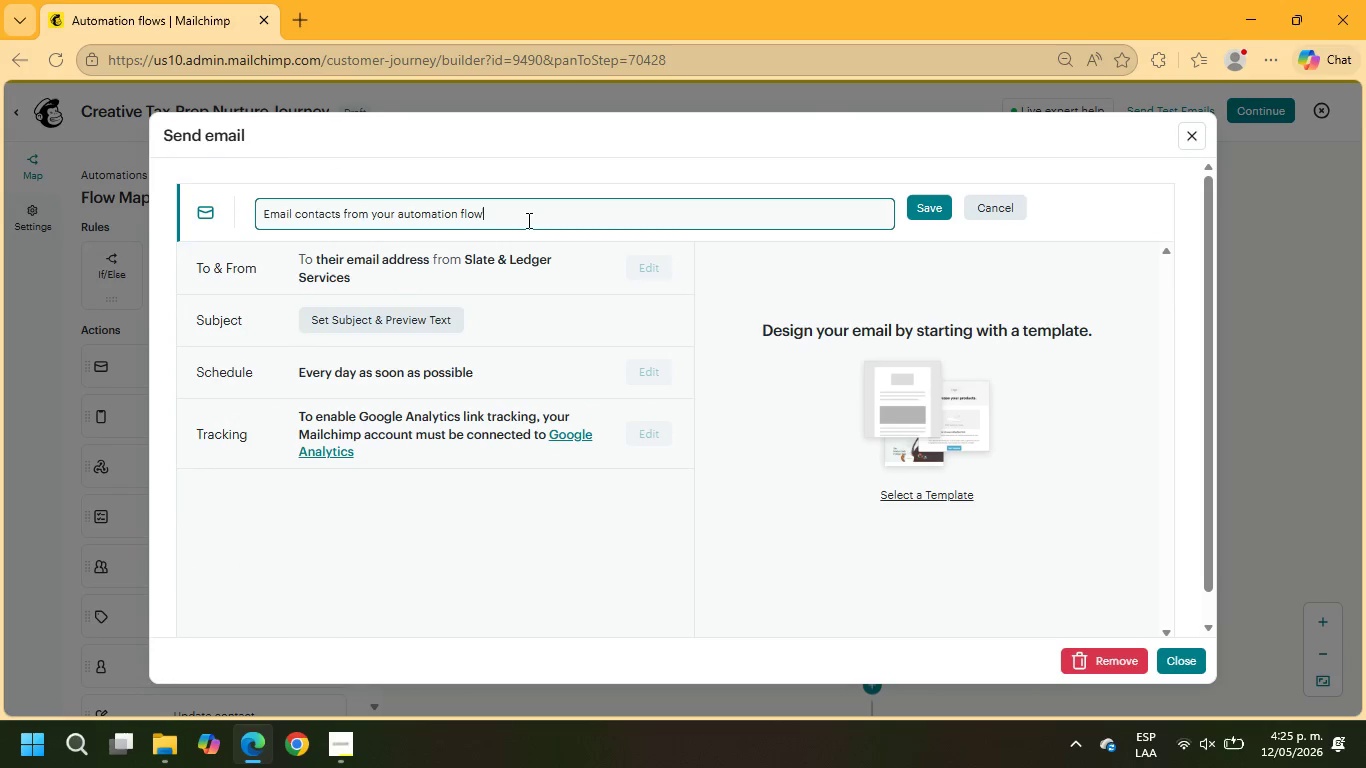 
triple_click([535, 229])
 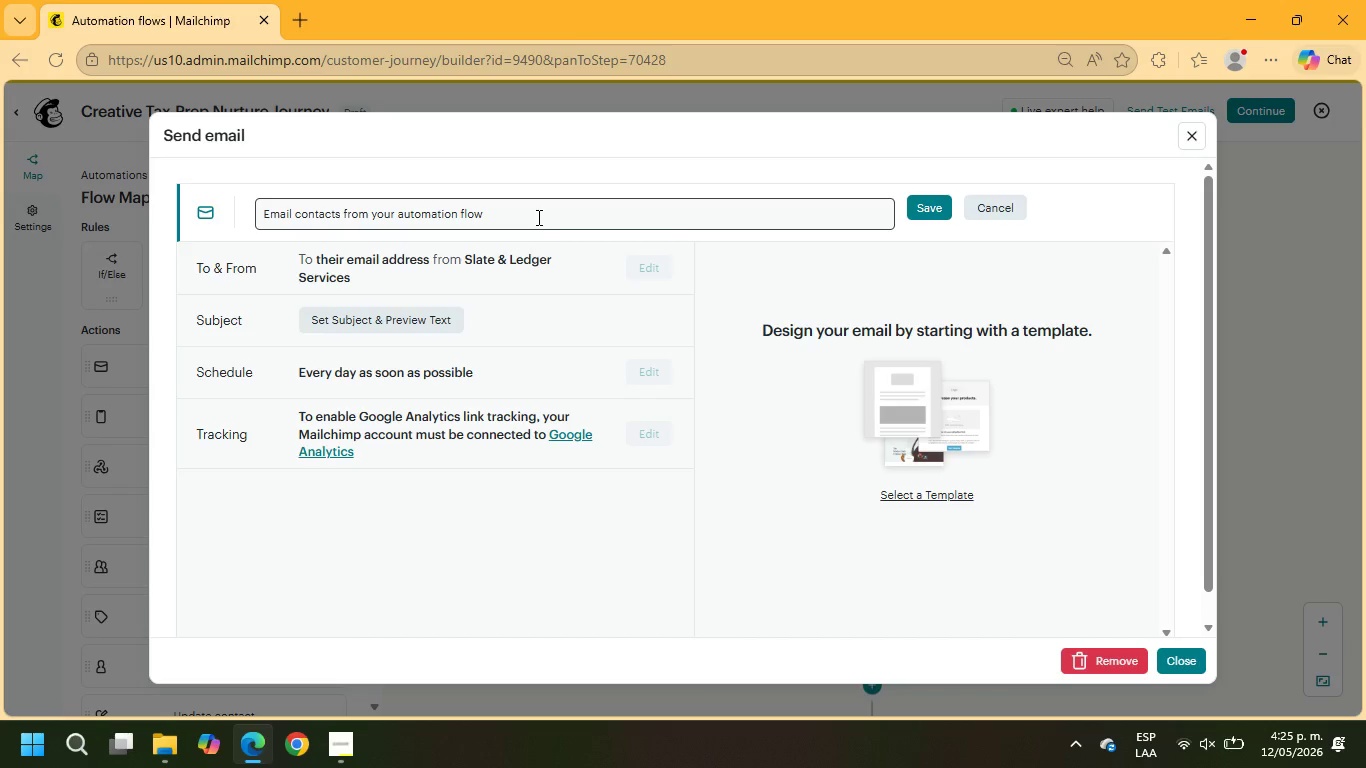 
triple_click([537, 217])
 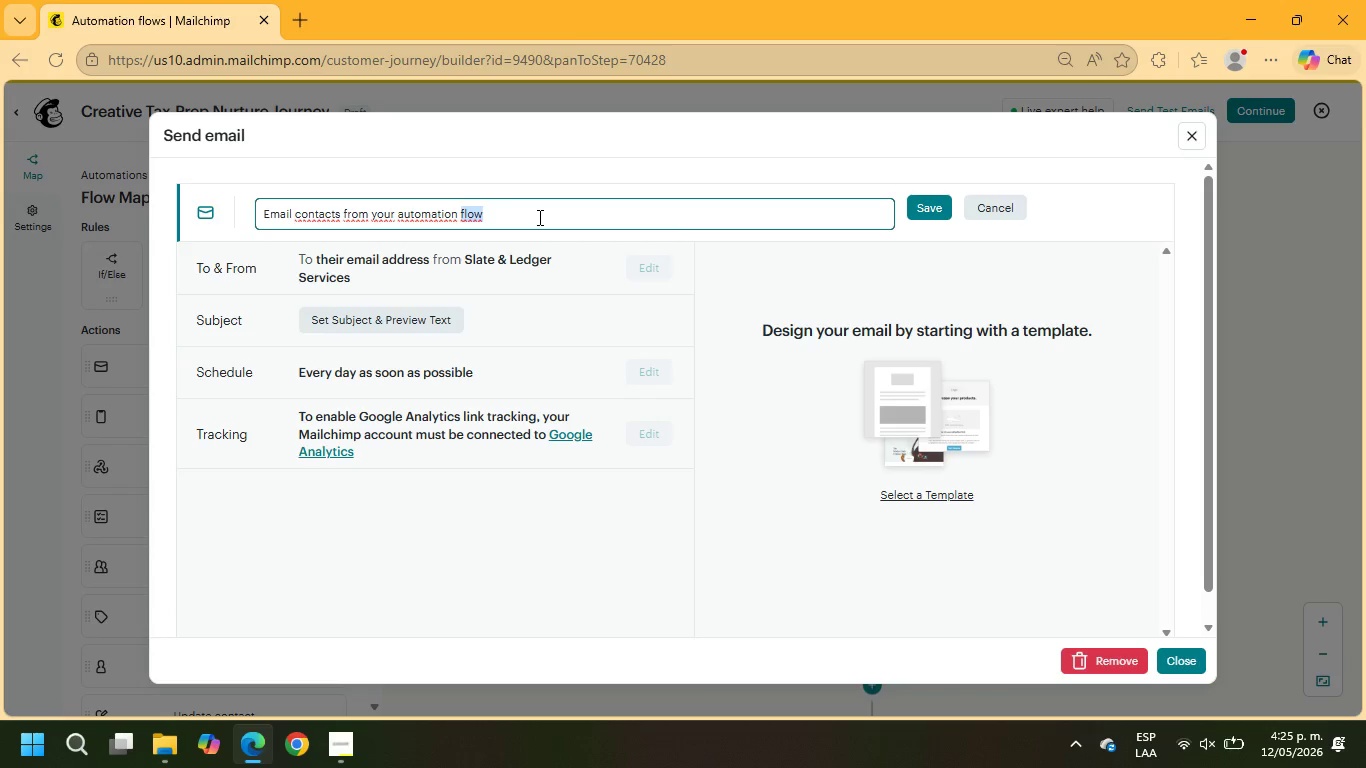 
triple_click([538, 217])
 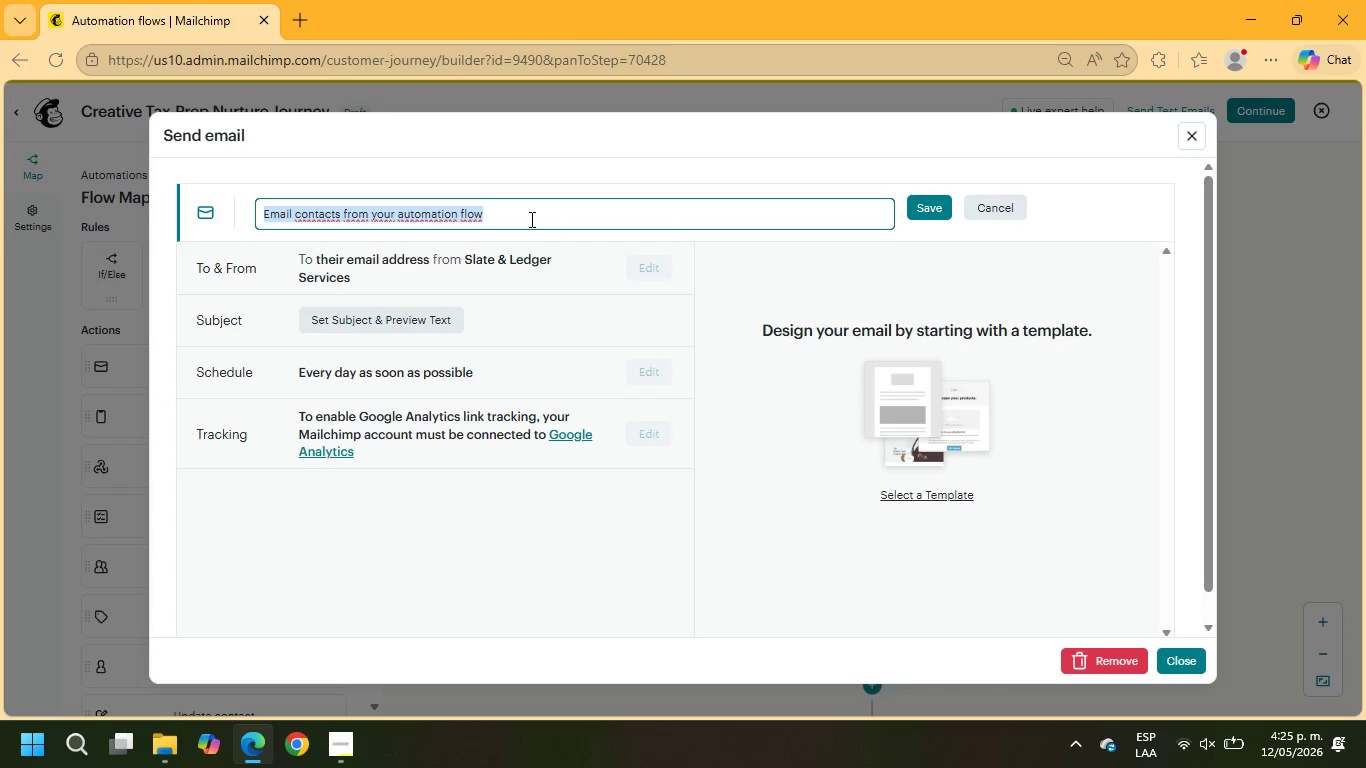 
type(Email 2 The Pain Point)
 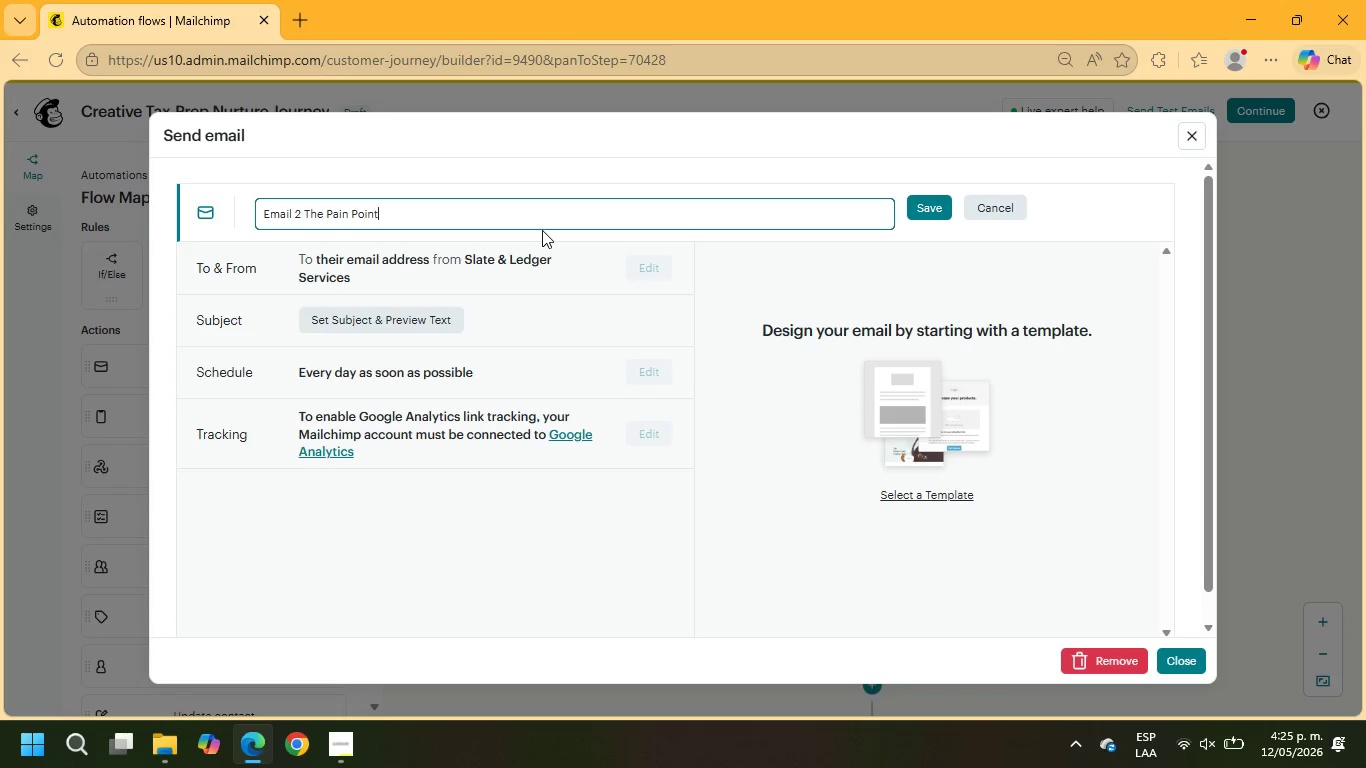 
wait(6.88)
 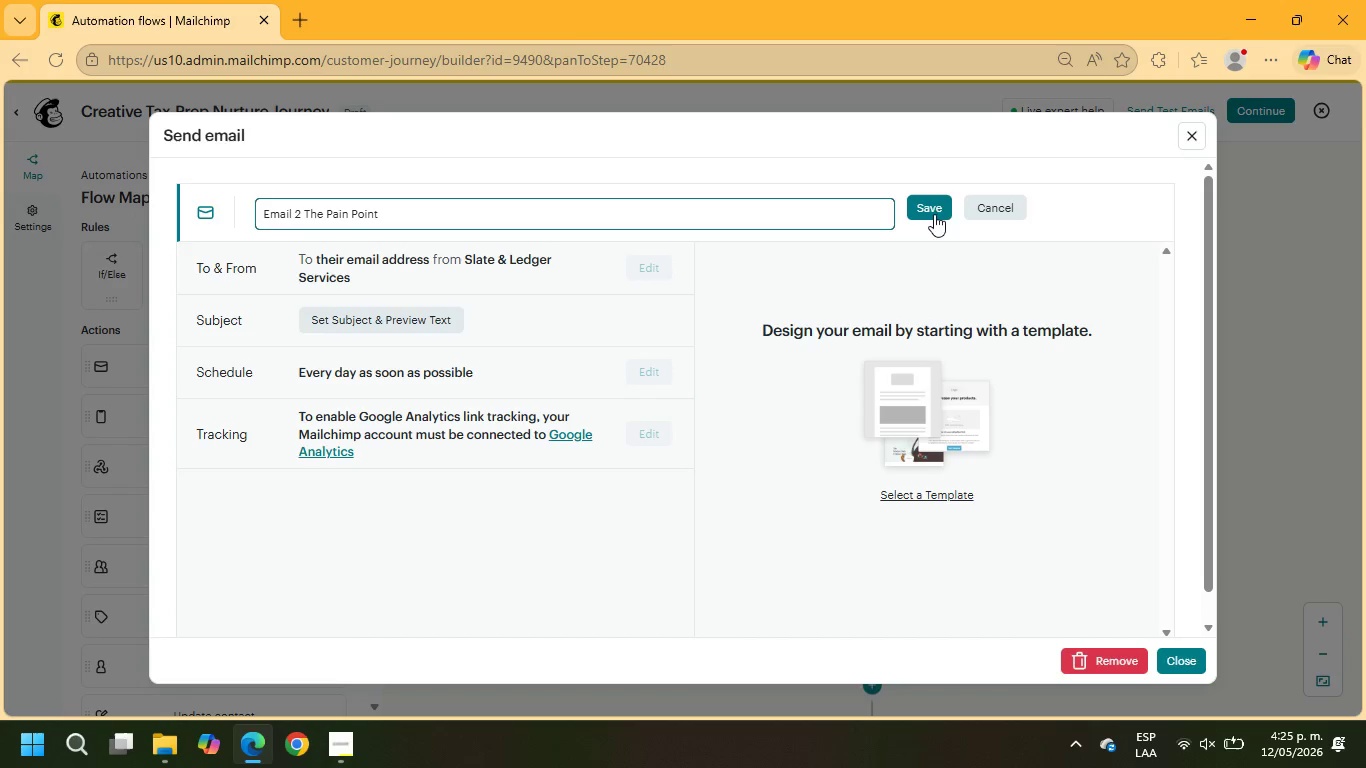 
left_click([403, 324])
 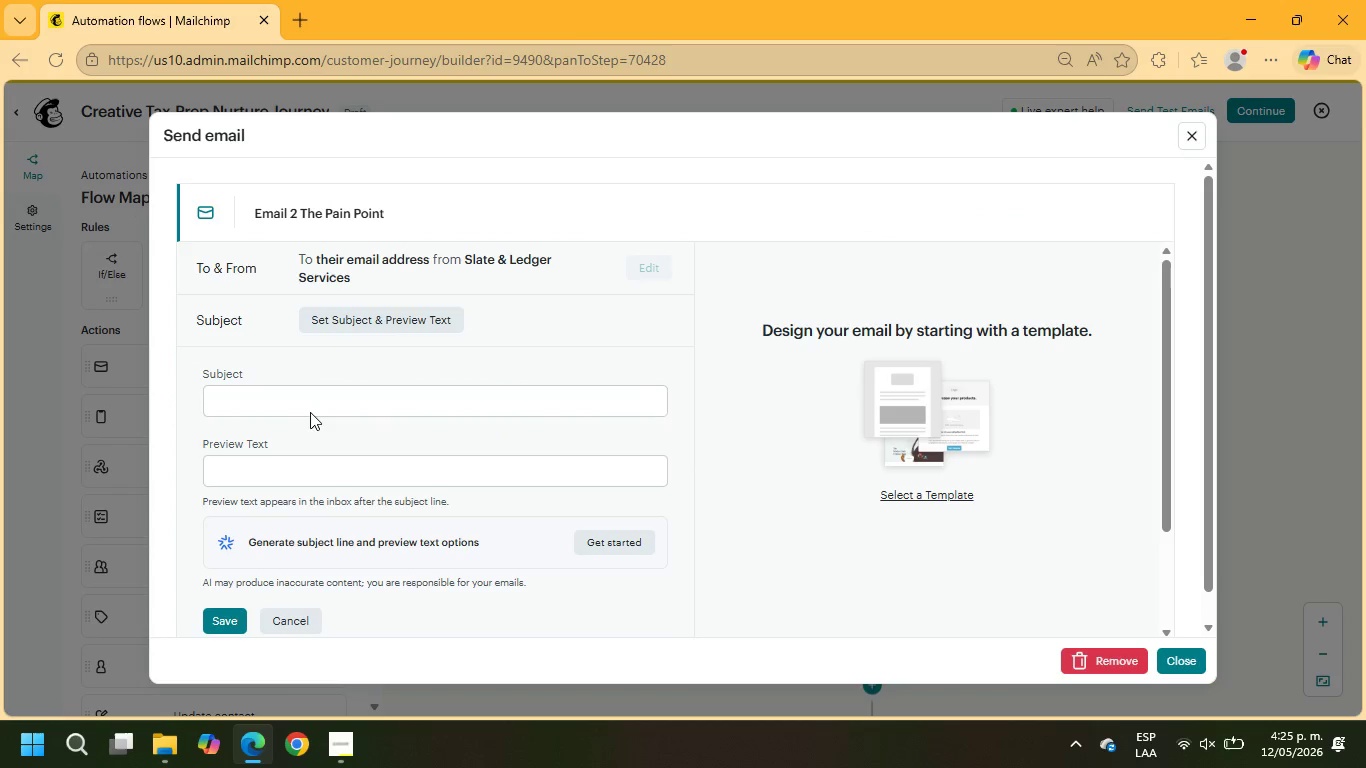 
left_click([310, 401])
 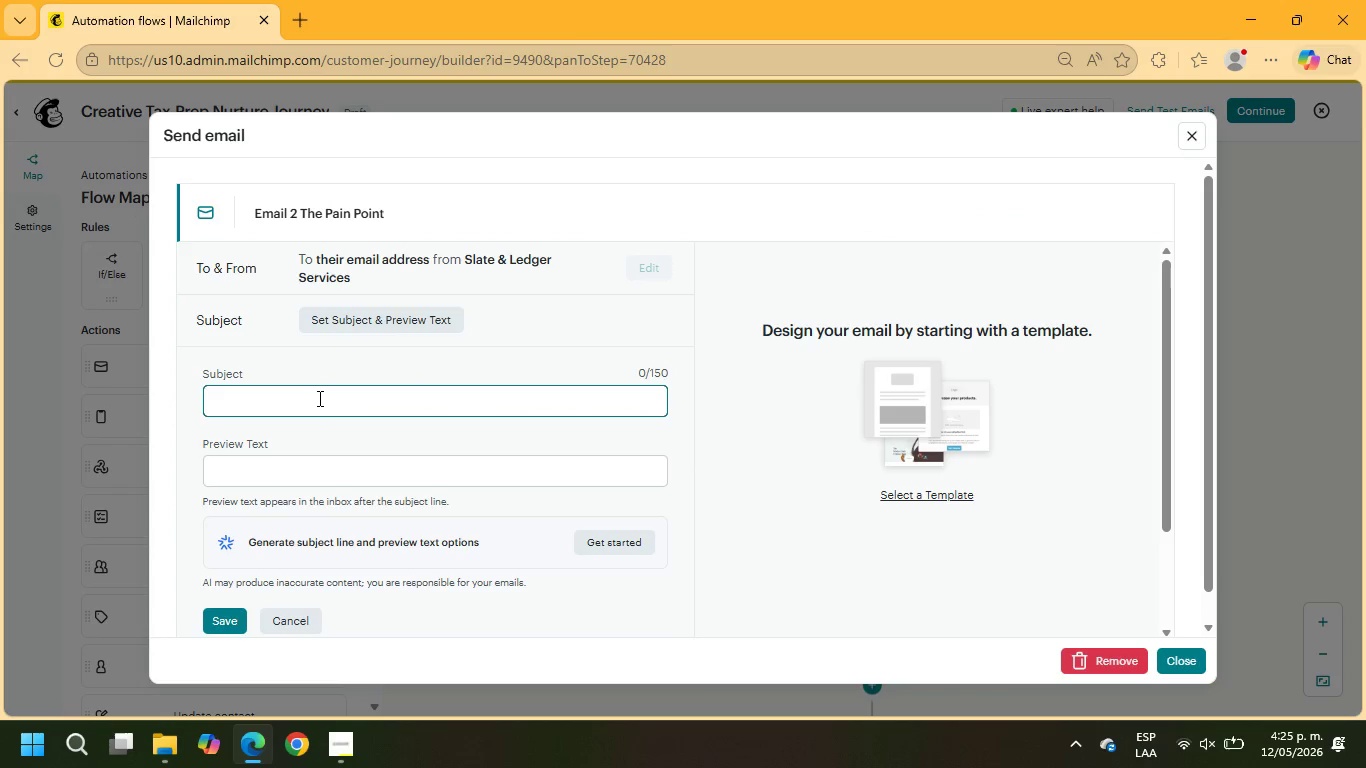 
type(Most +\CREATIVE )
key(Backspace)
key(Backspace)
key(Backspace)
key(Backspace)
key(Backspace)
type(_NICHE\)
 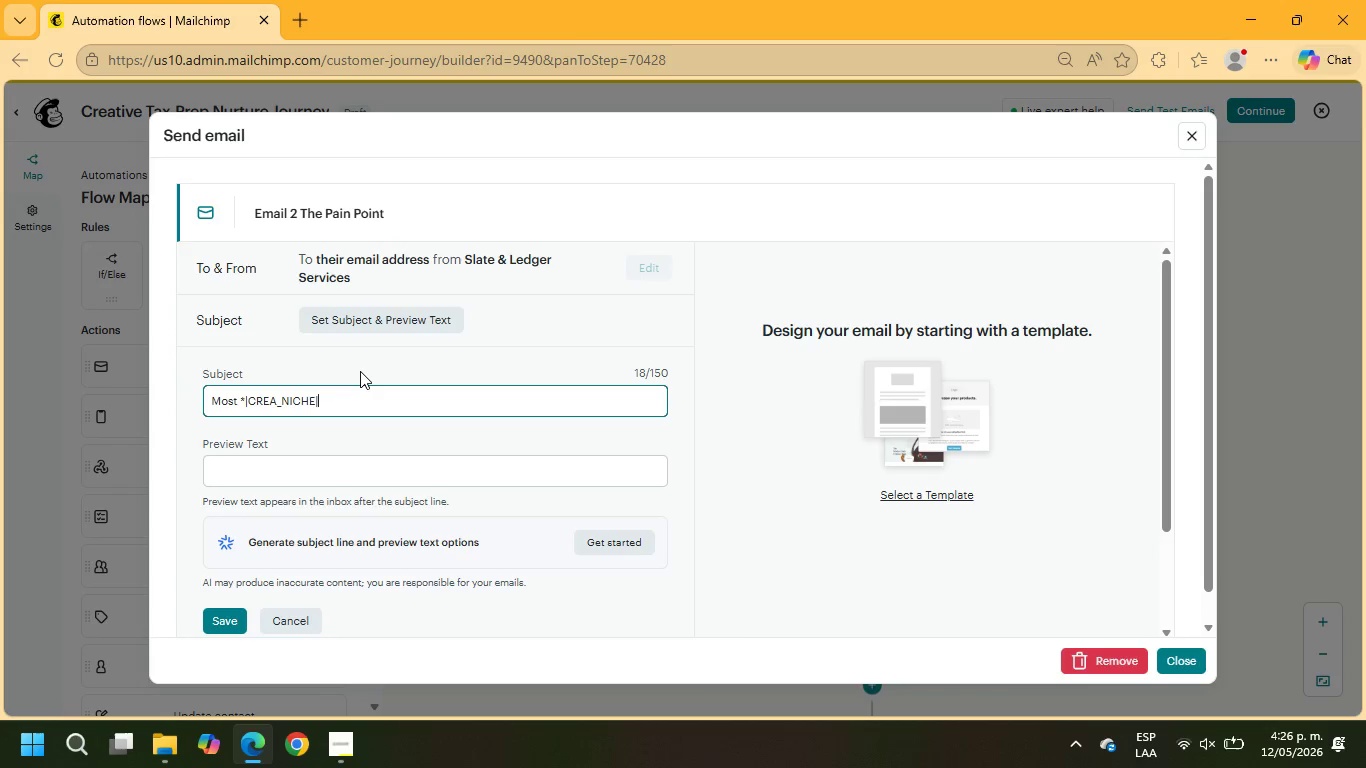 
 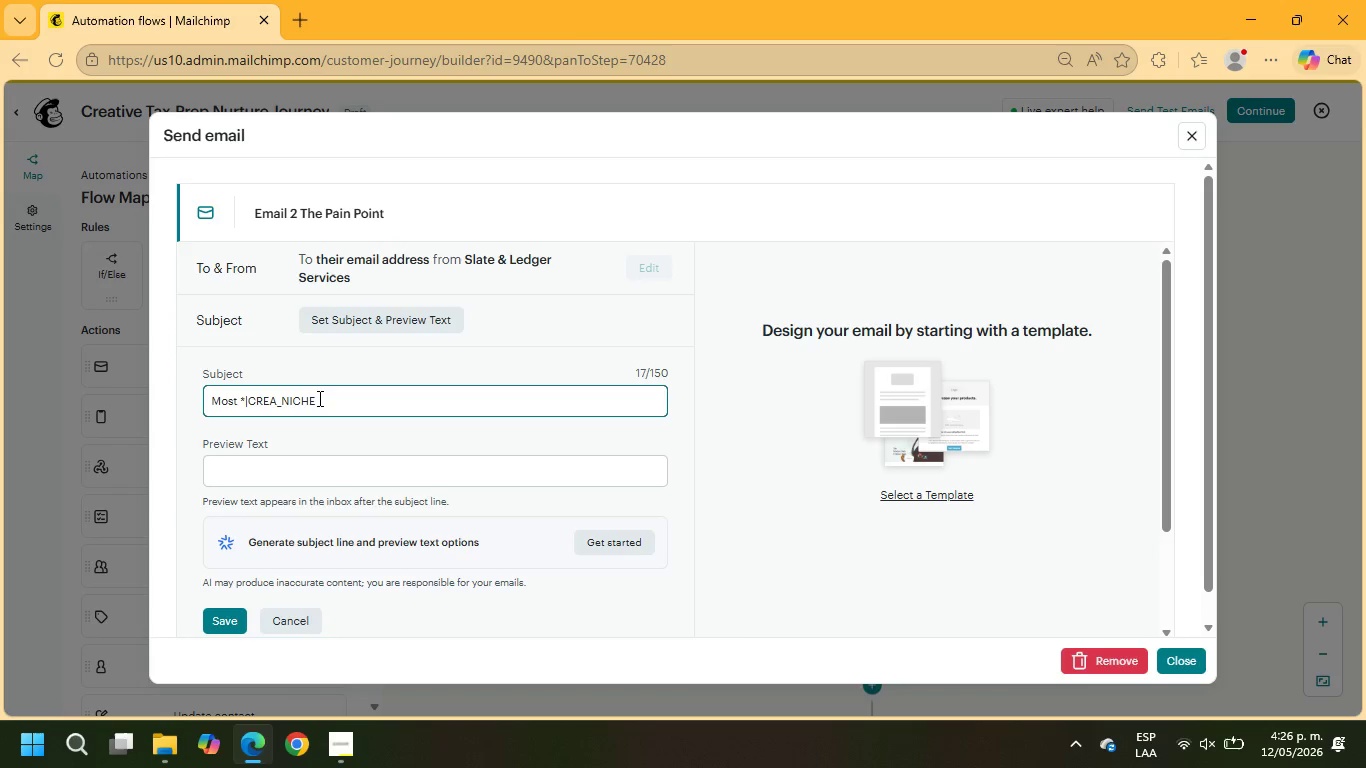 
type(+ professionals Miss These Tax Deductions)
 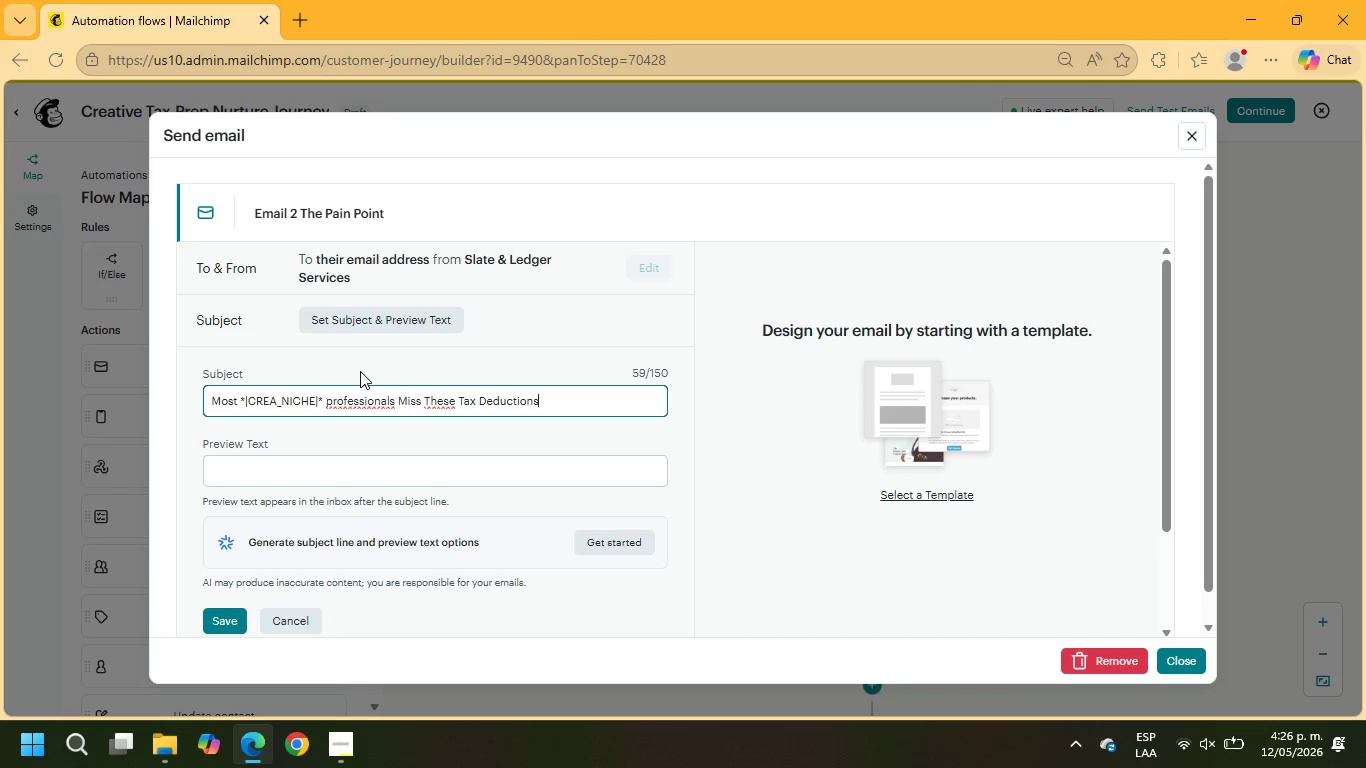 
left_click([396, 472])
 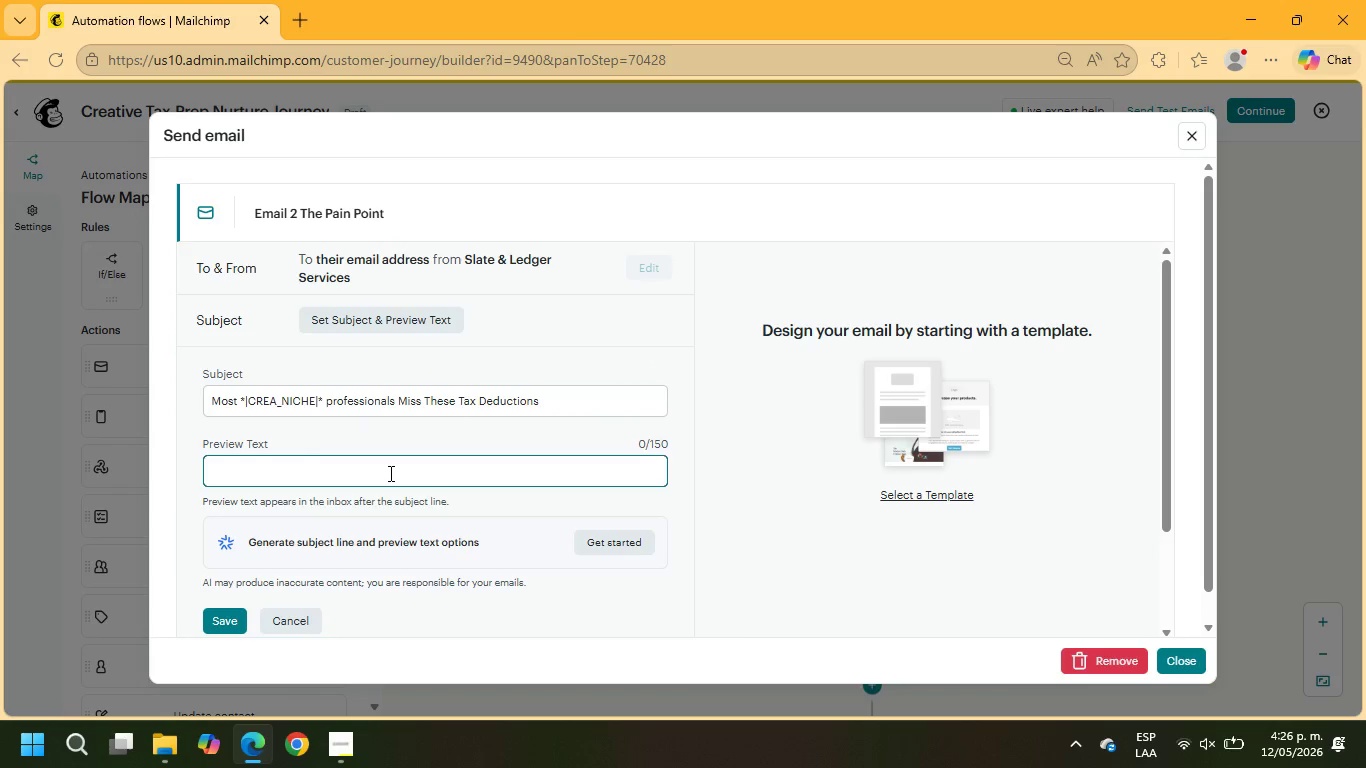 
type(Avoid the most )
 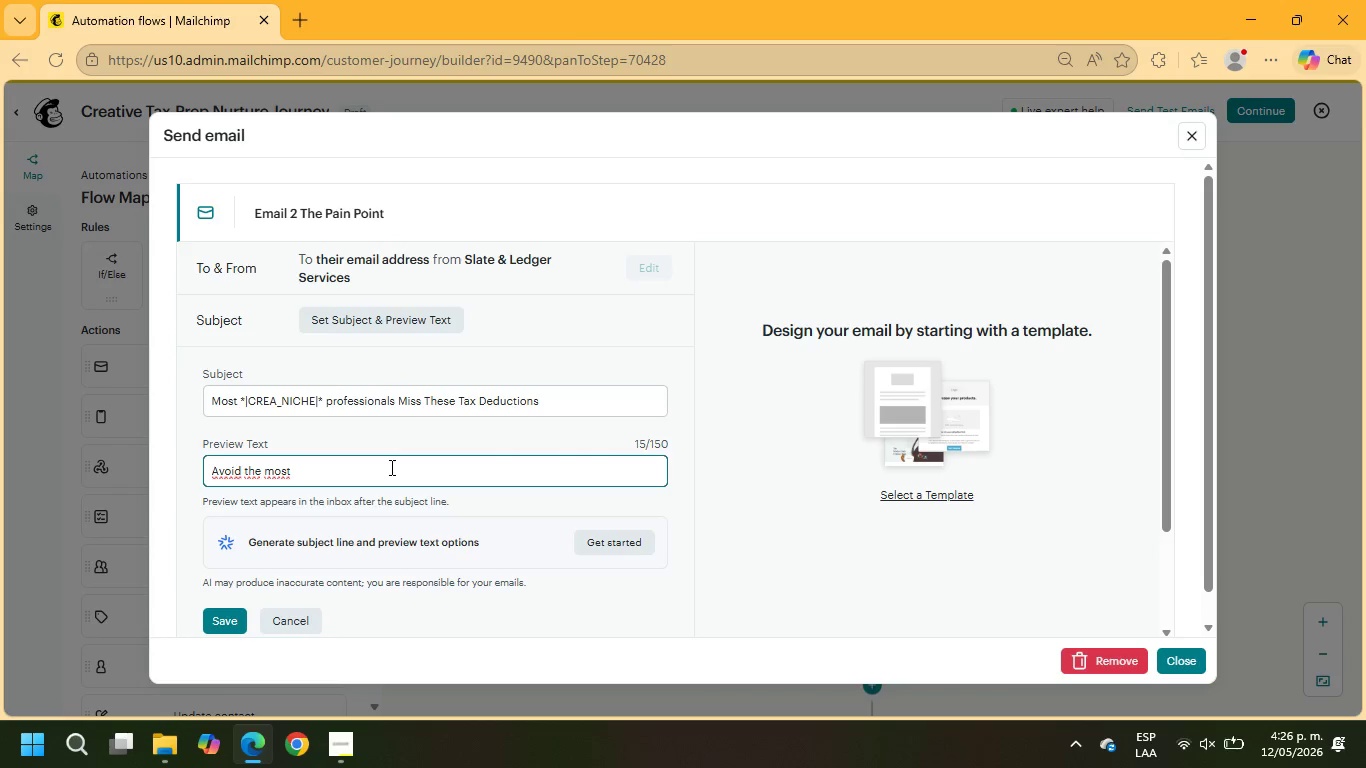 
type(commom)
key(Backspace)
type(n book)
 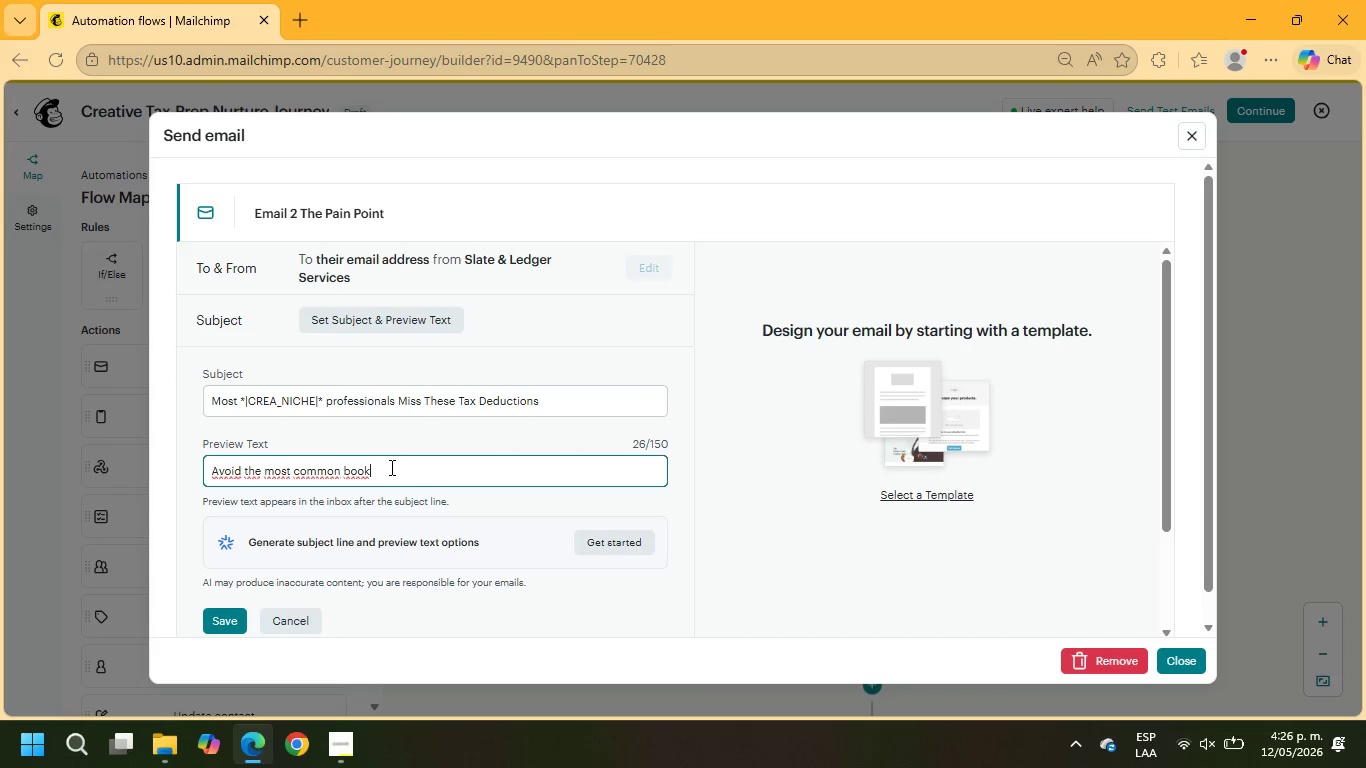 
wait(6.17)
 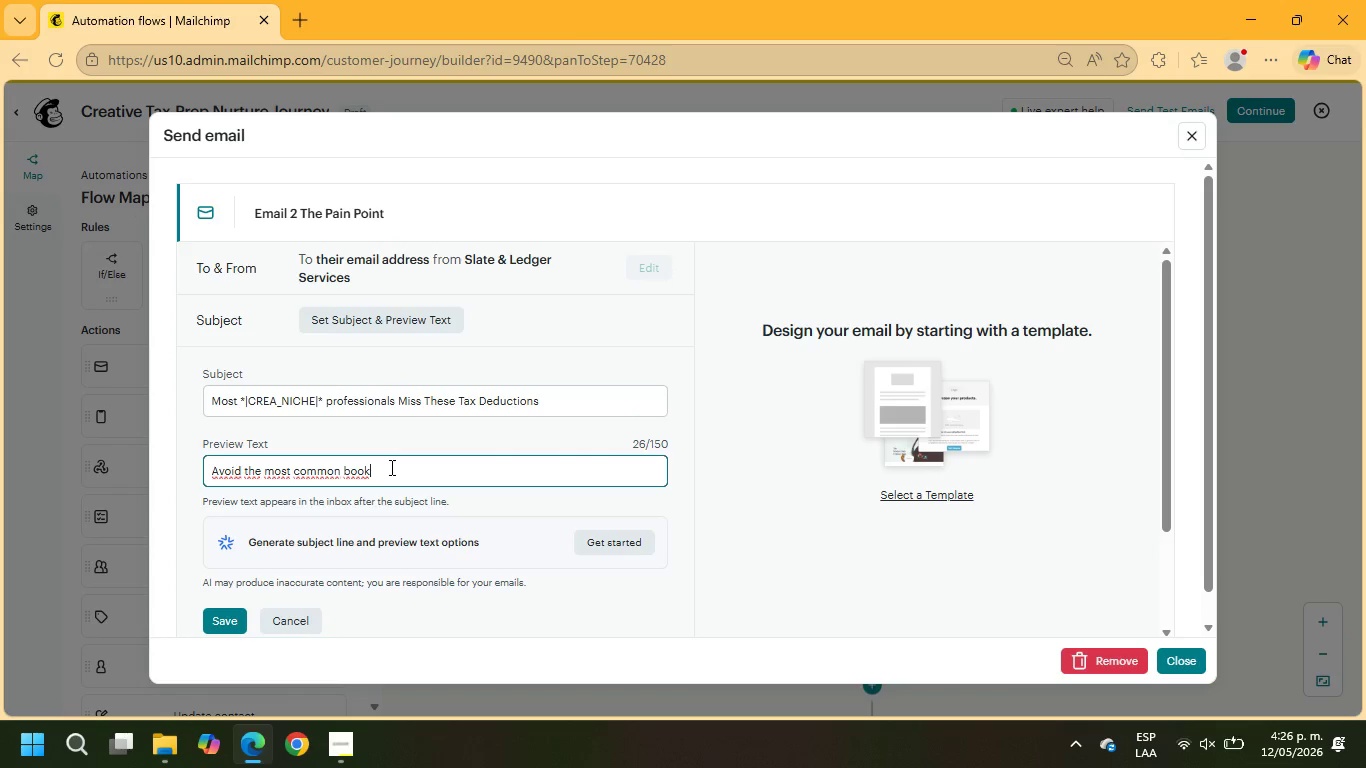 
key(K)
 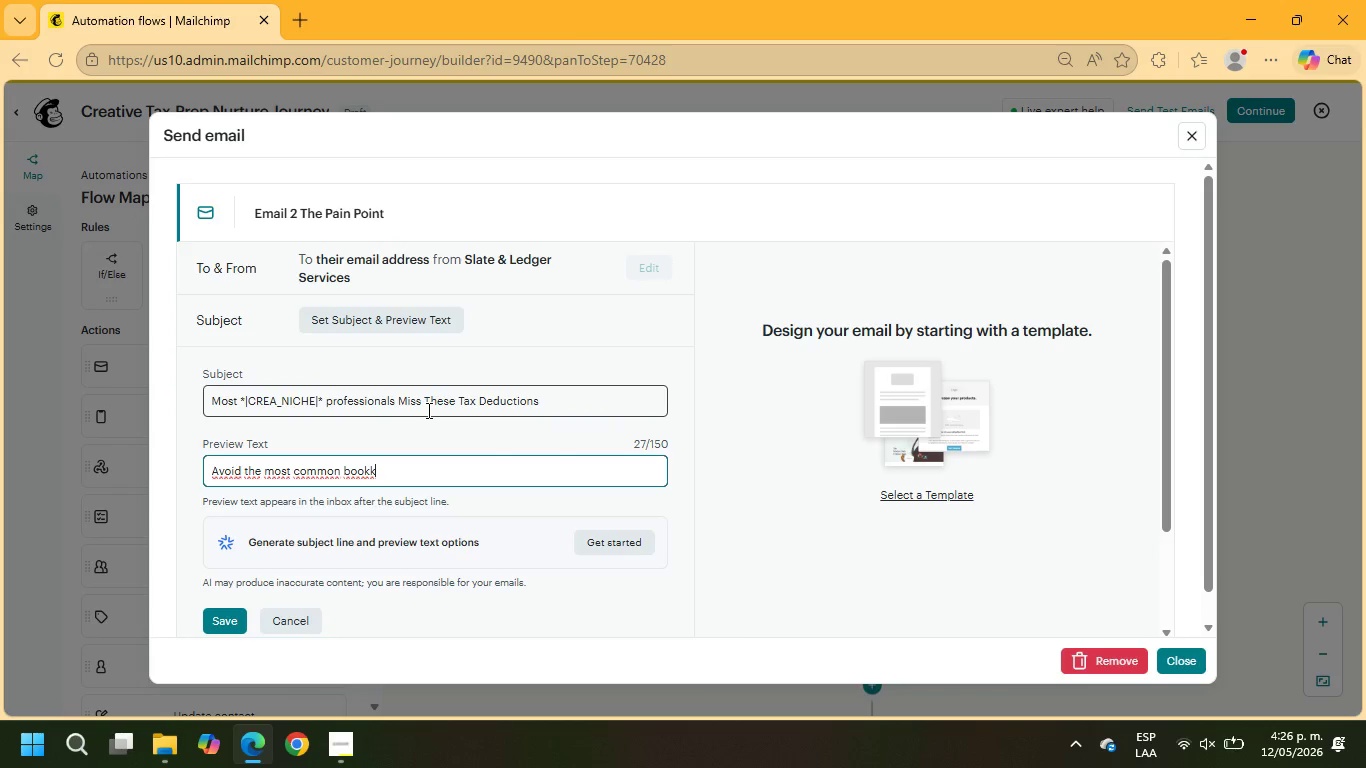 
type(eeping mistak)
 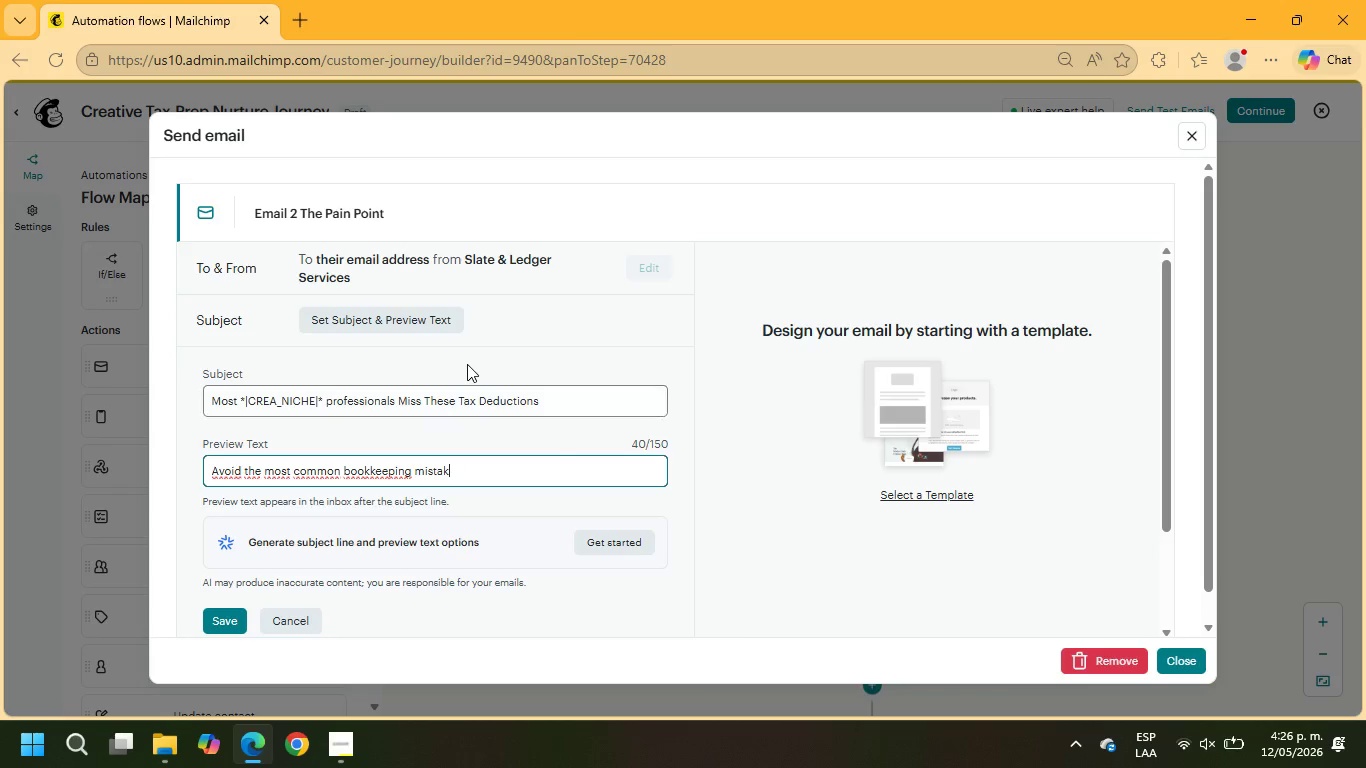 
type(es cratives )
key(Backspace)
key(Backspace)
key(Backspace)
key(Backspace)
key(Backspace)
key(Backspace)
key(Backspace)
type(eatives make.)
 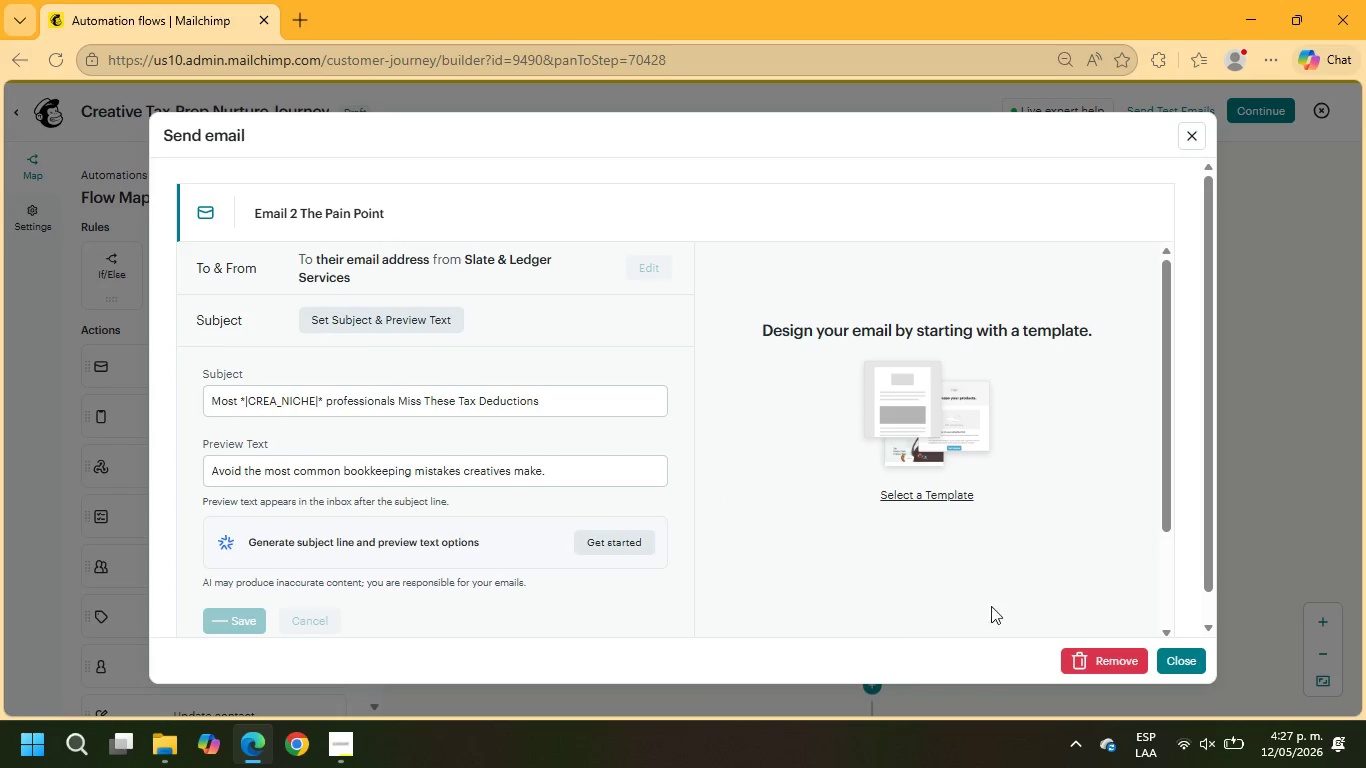 
wait(6.11)
 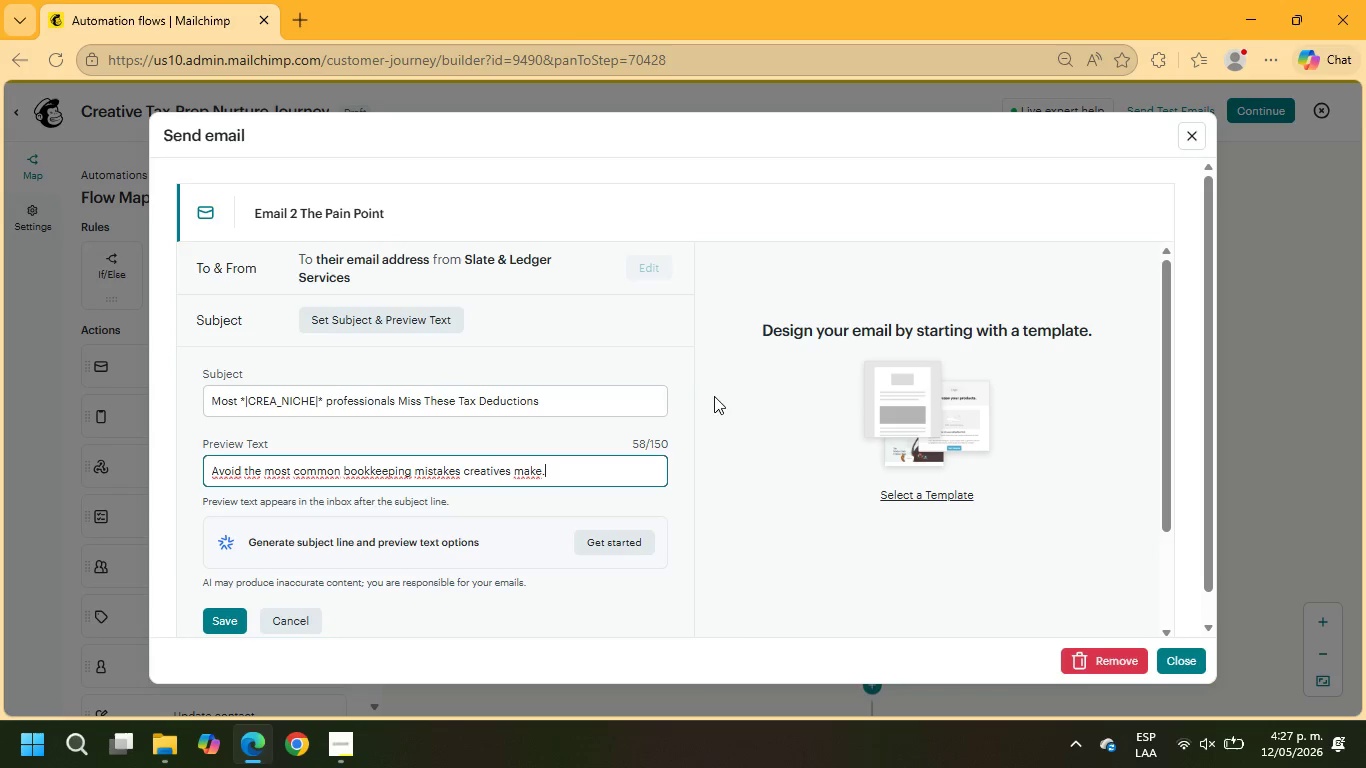 
left_click([953, 498])
 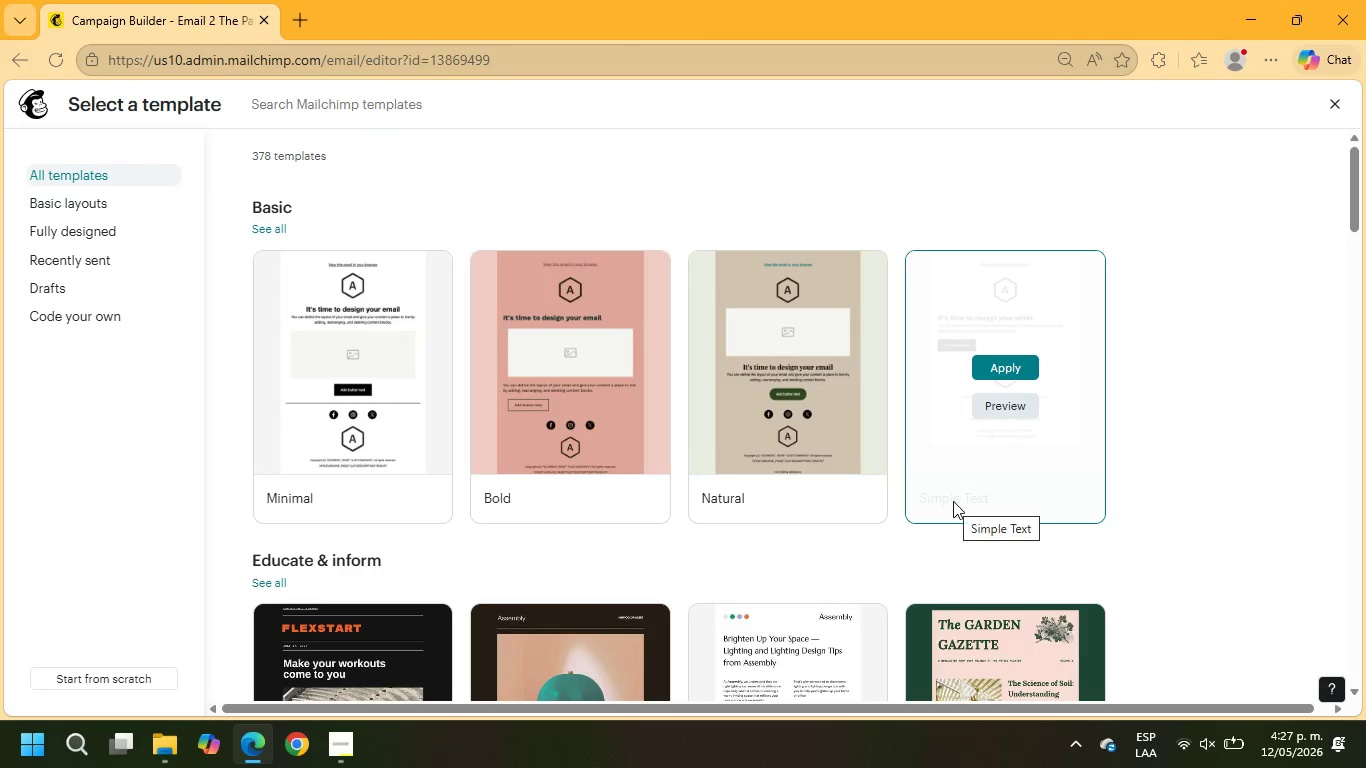 
wait(8.59)
 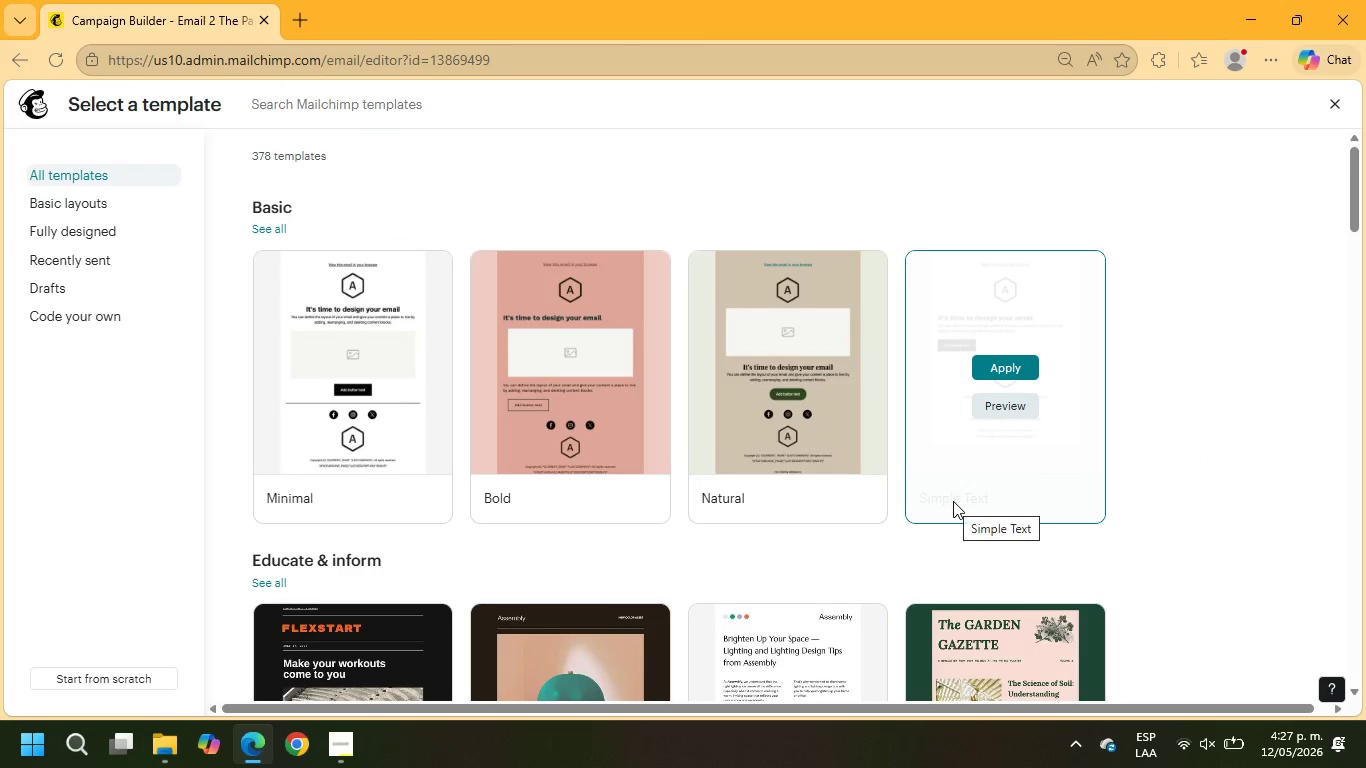 
mouse_move([39, 759])
 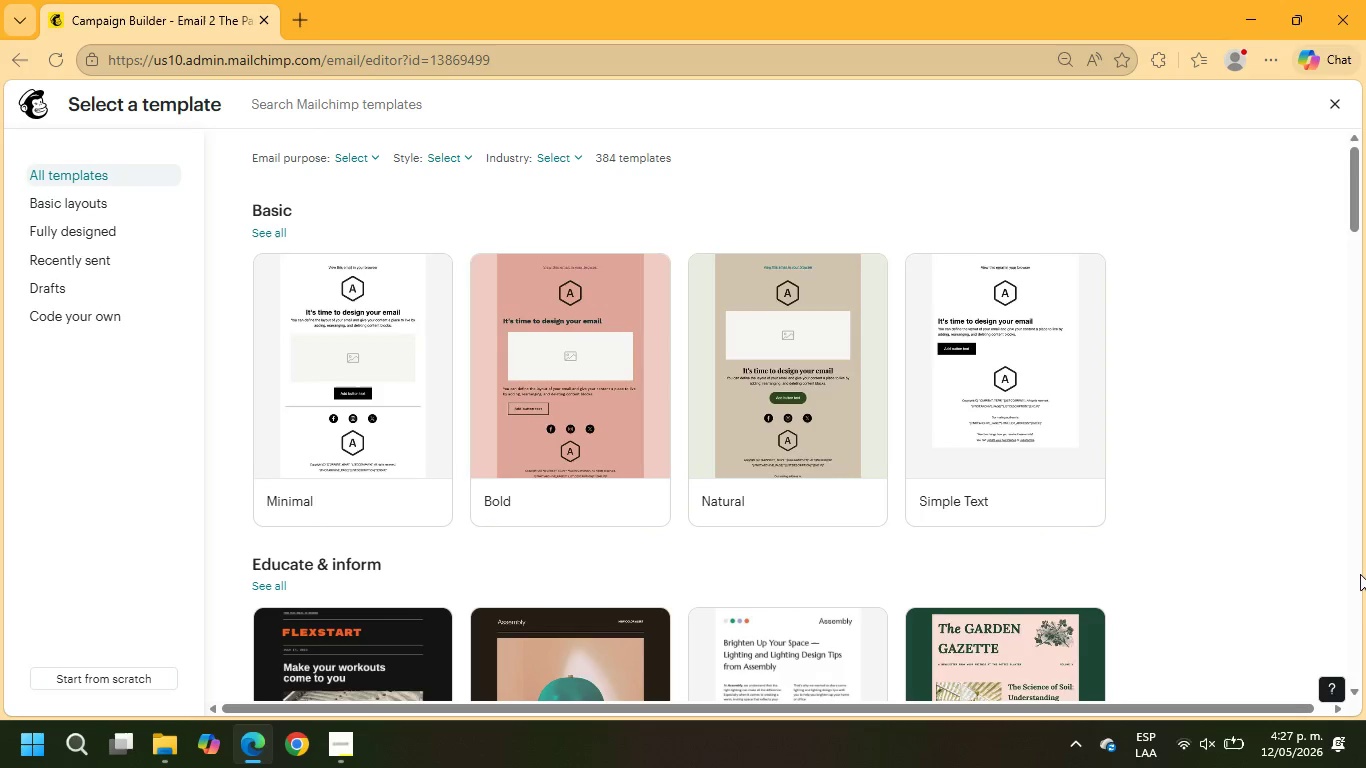 
scroll: coordinate [951, 424], scroll_direction: down, amount: 12.0
 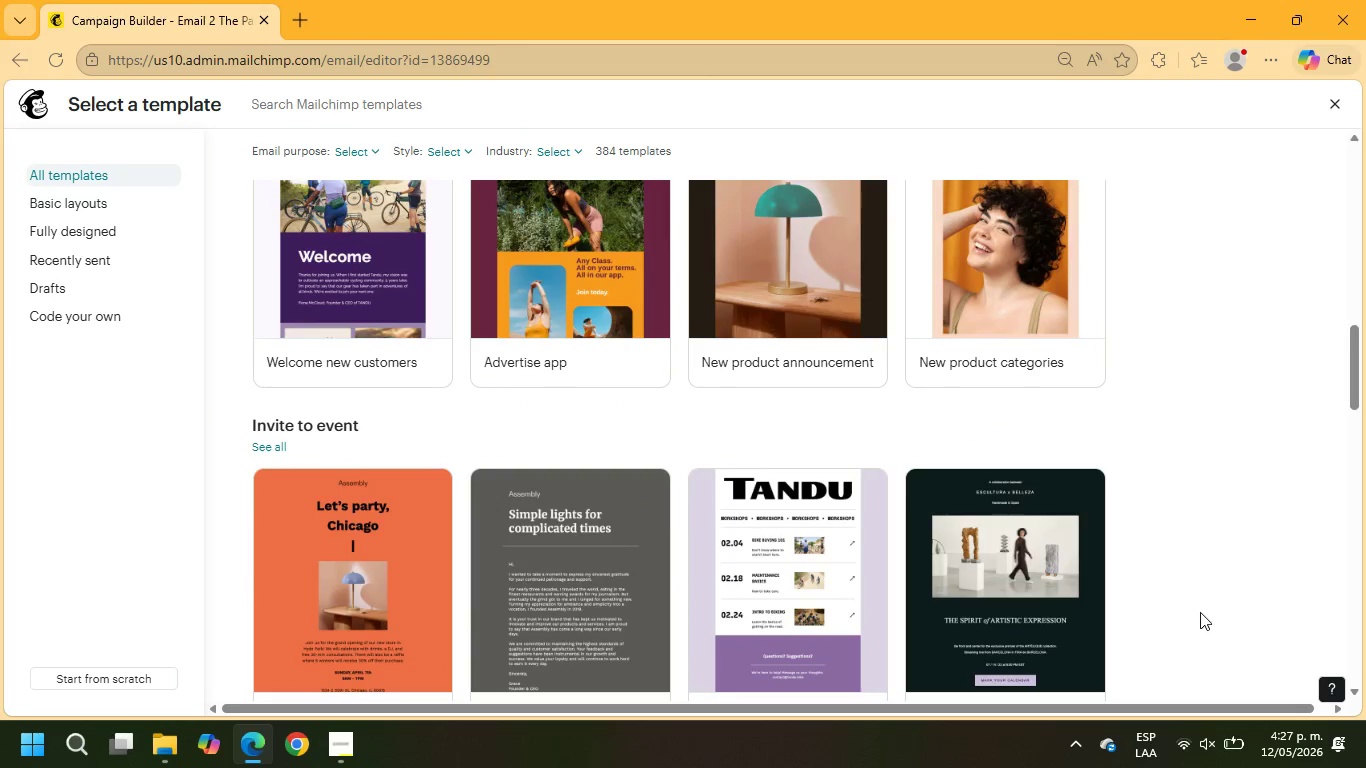 
scroll: coordinate [631, 486], scroll_direction: up, amount: 1.0
 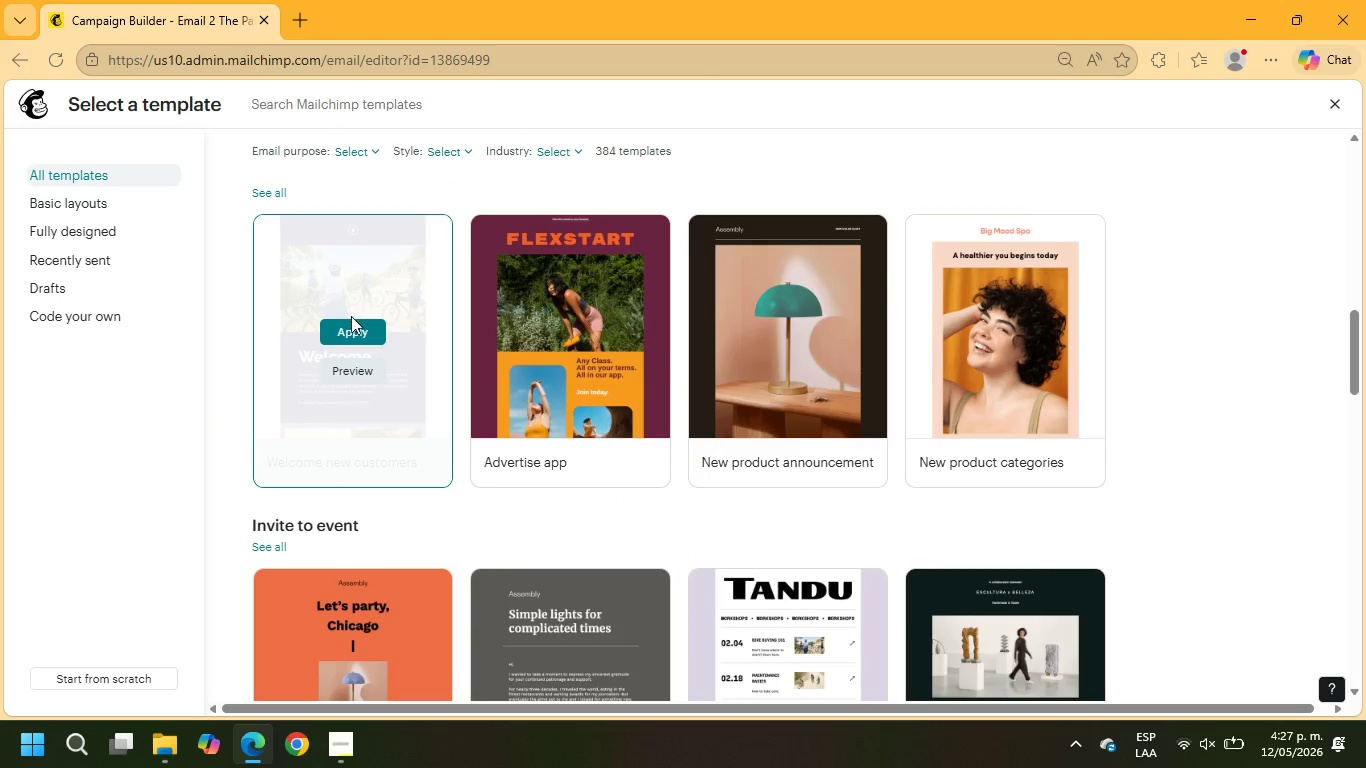 
left_click([356, 330])
 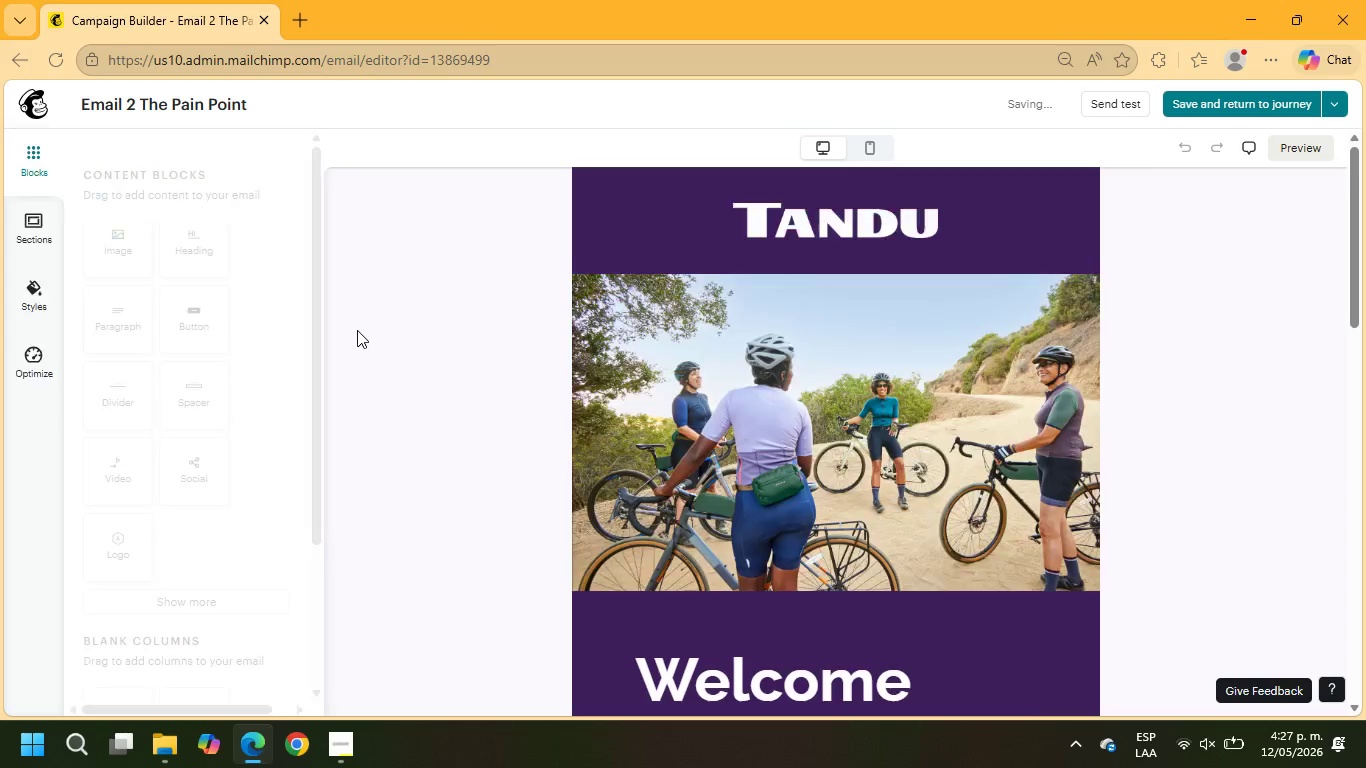 
left_click([627, 183])
 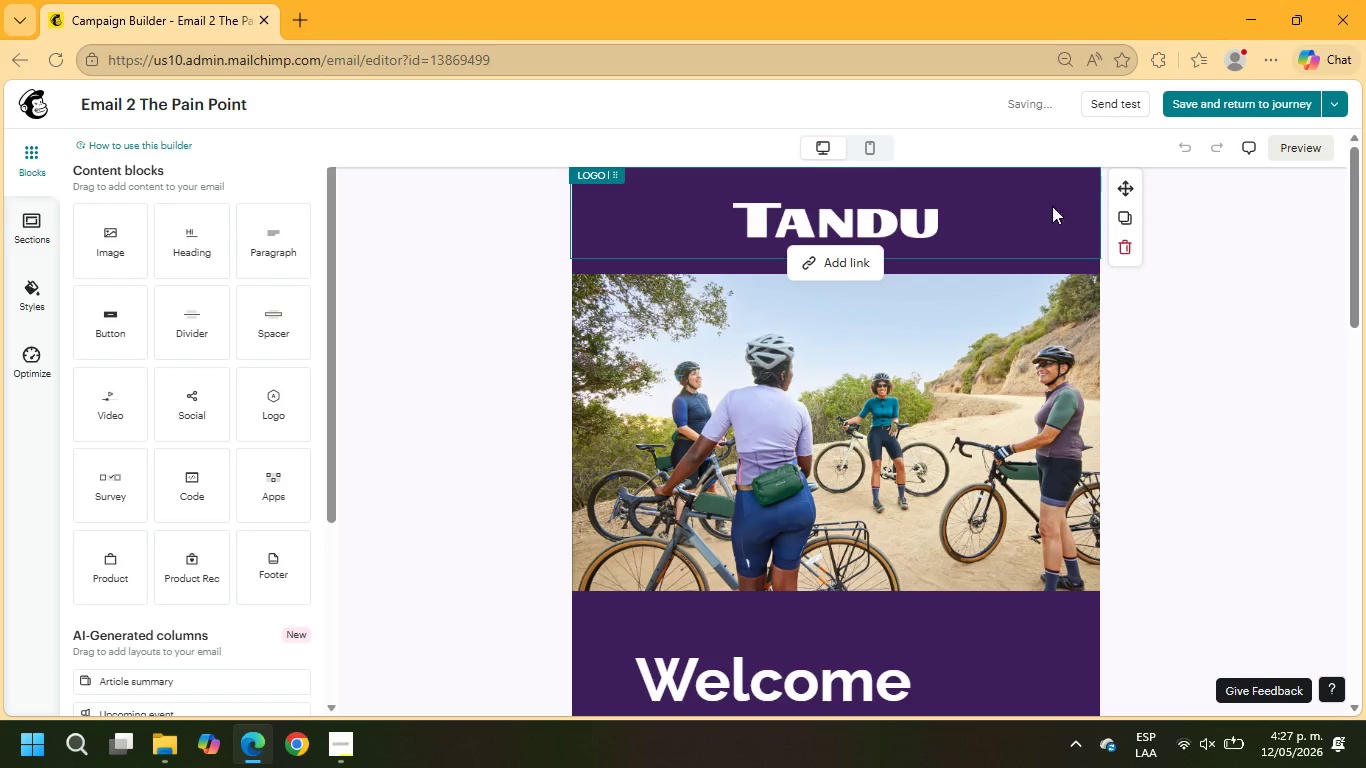 
left_click([866, 204])
 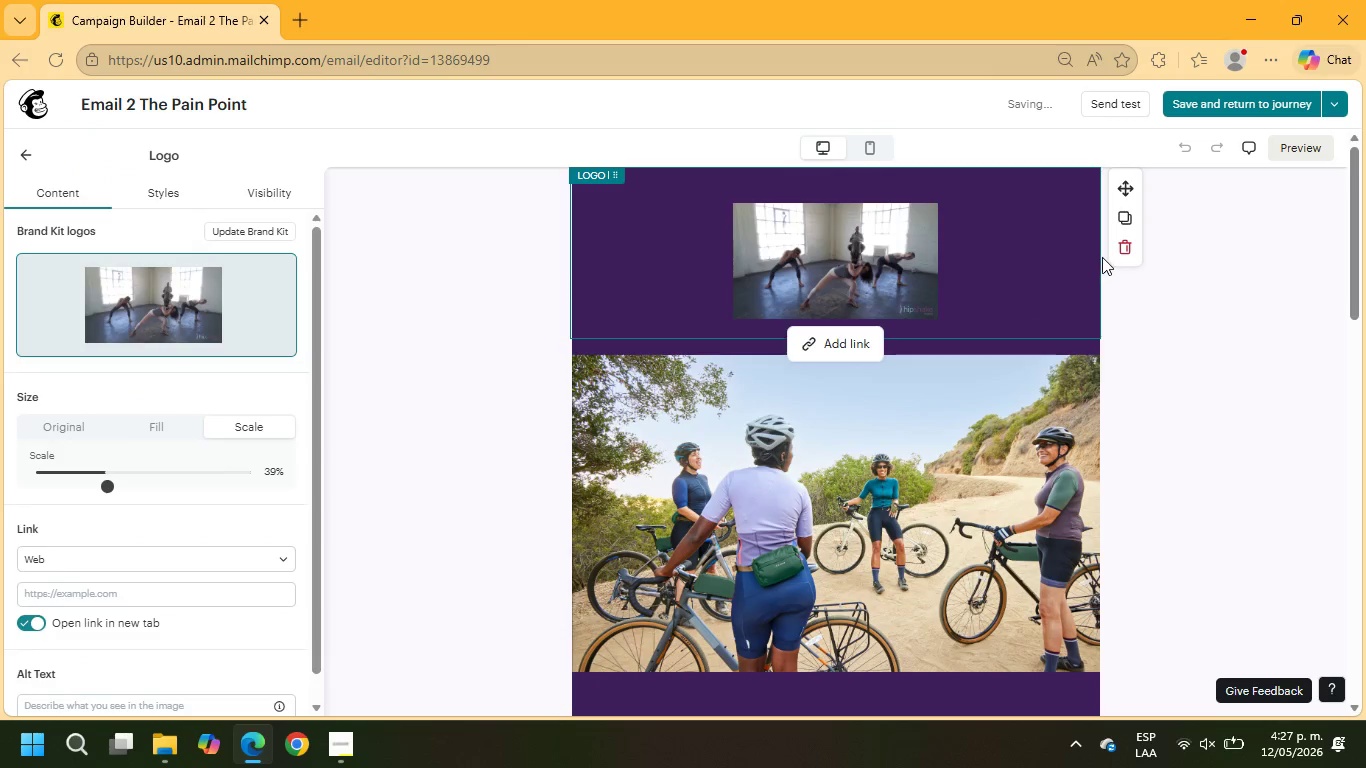 
left_click([1126, 248])
 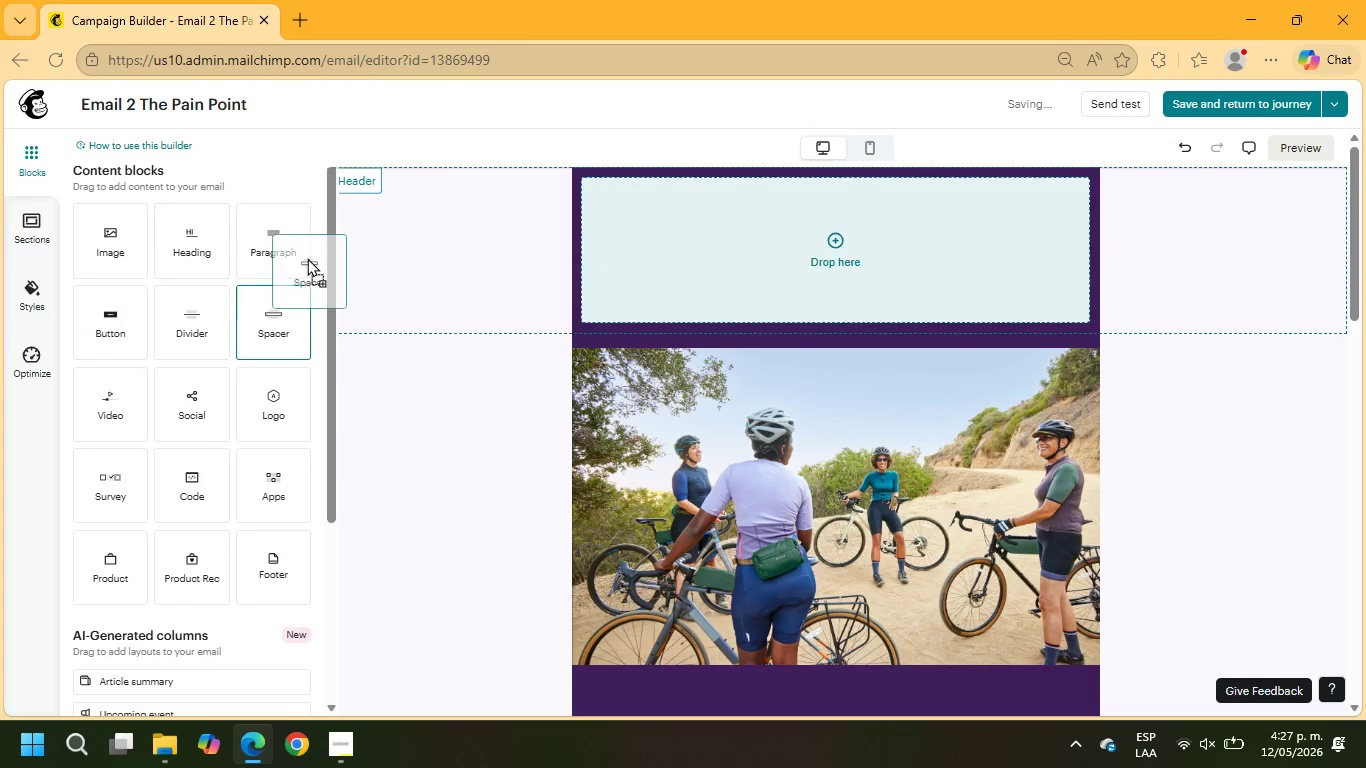 
wait(5.92)
 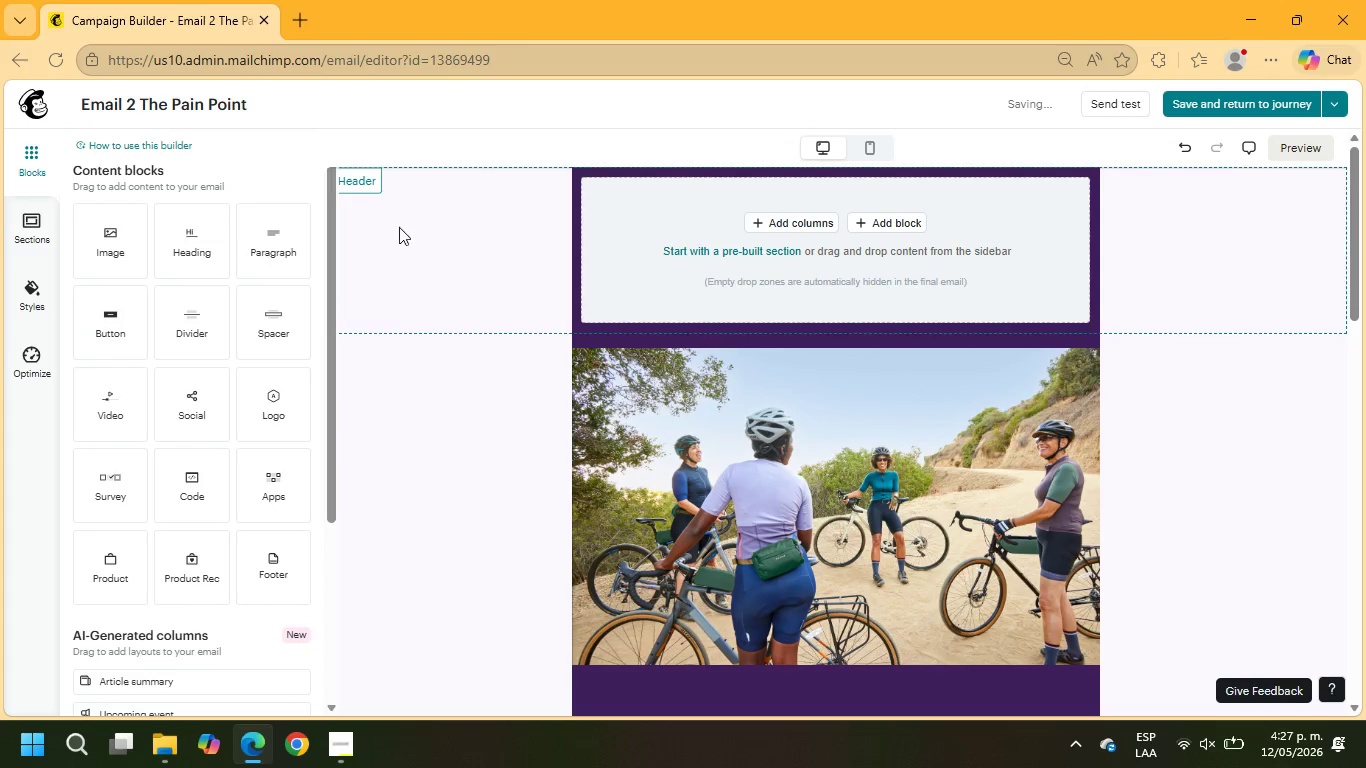 
left_click_drag(start_coordinate=[190, 322], to_coordinate=[686, 271])
 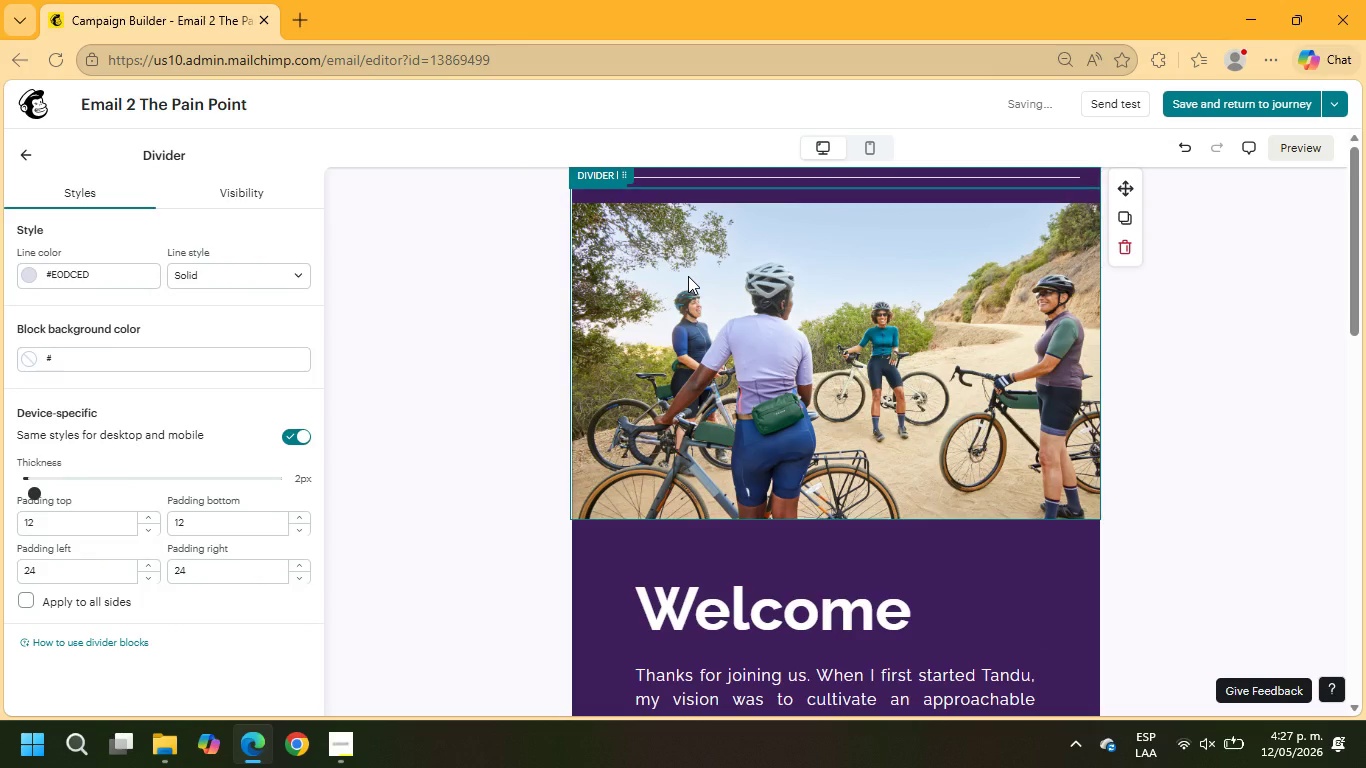 
left_click([688, 276])
 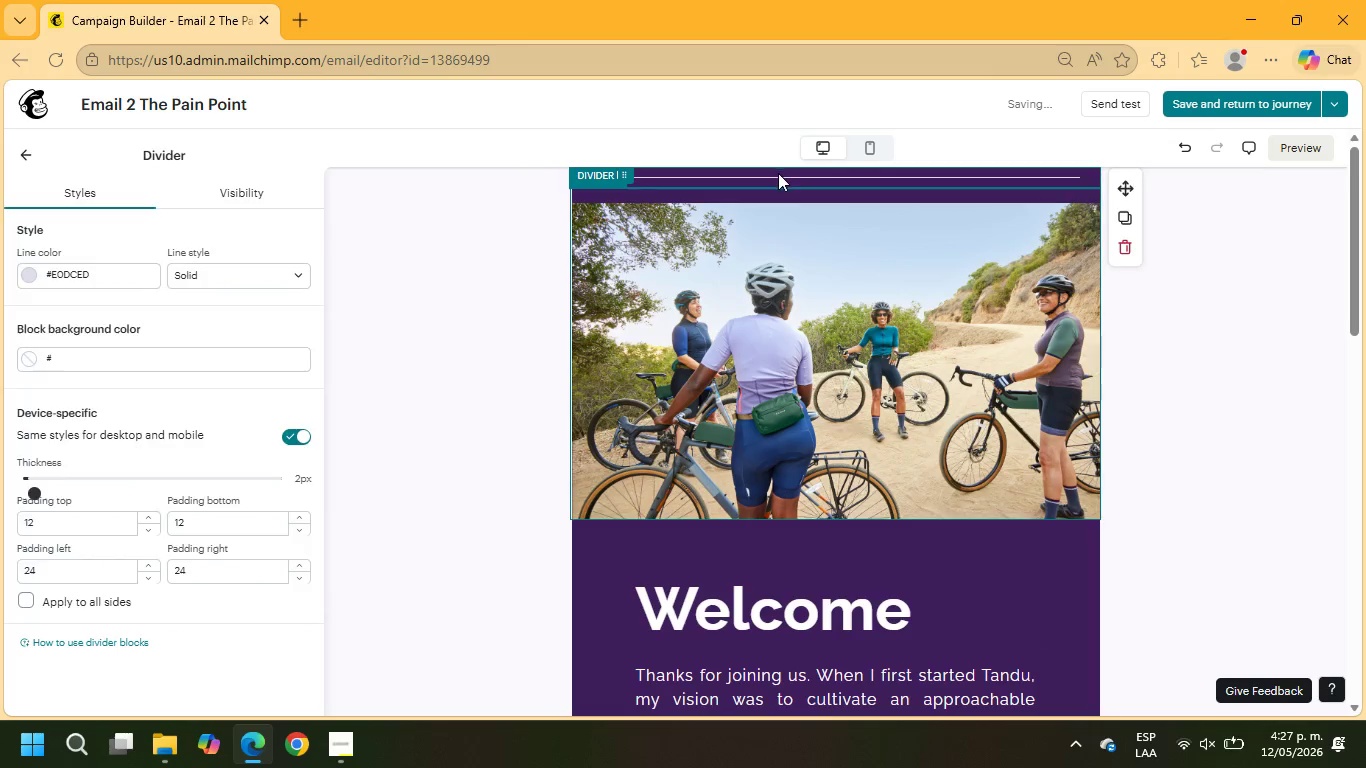 
left_click([778, 173])
 